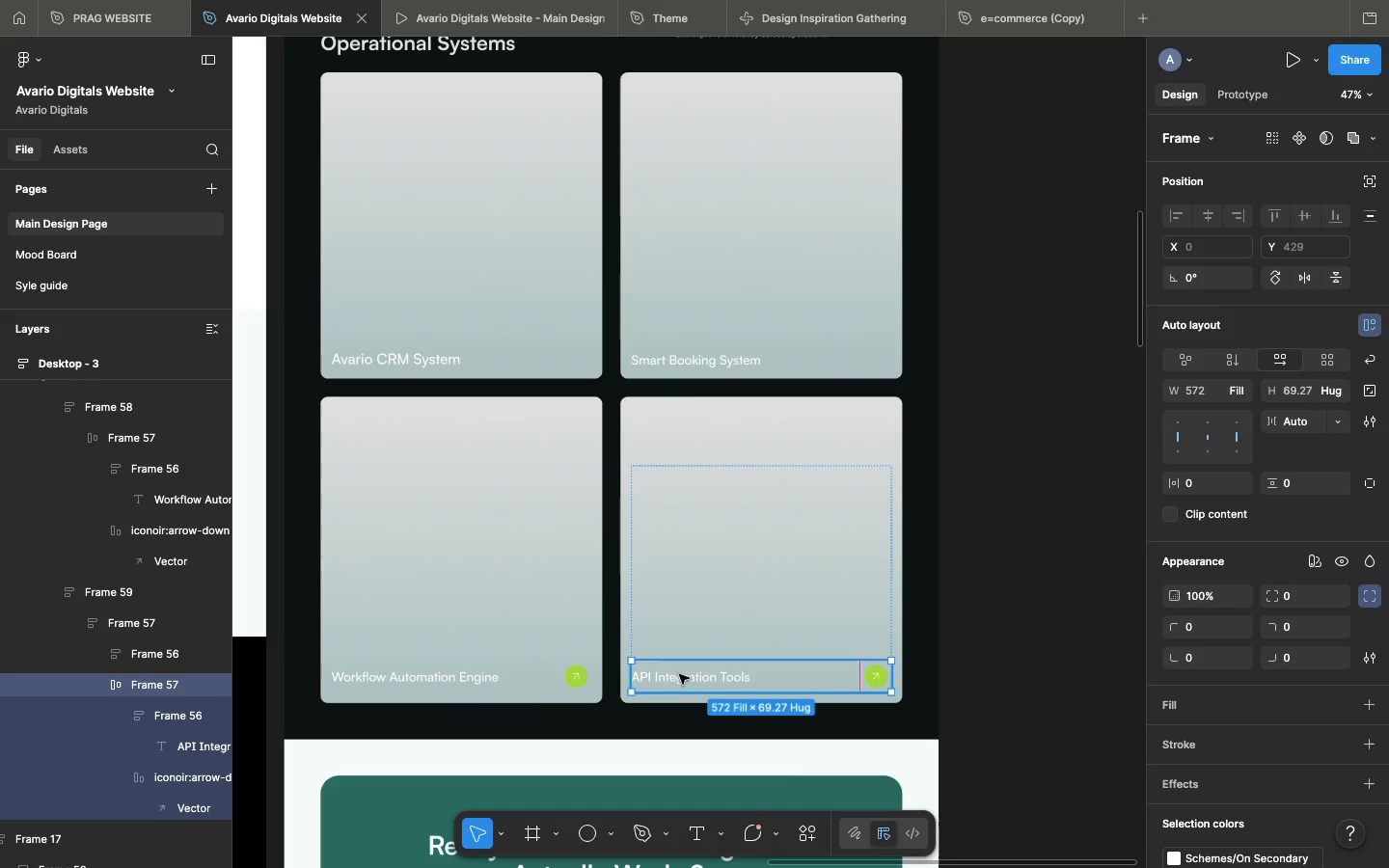 
key(Meta+C)
 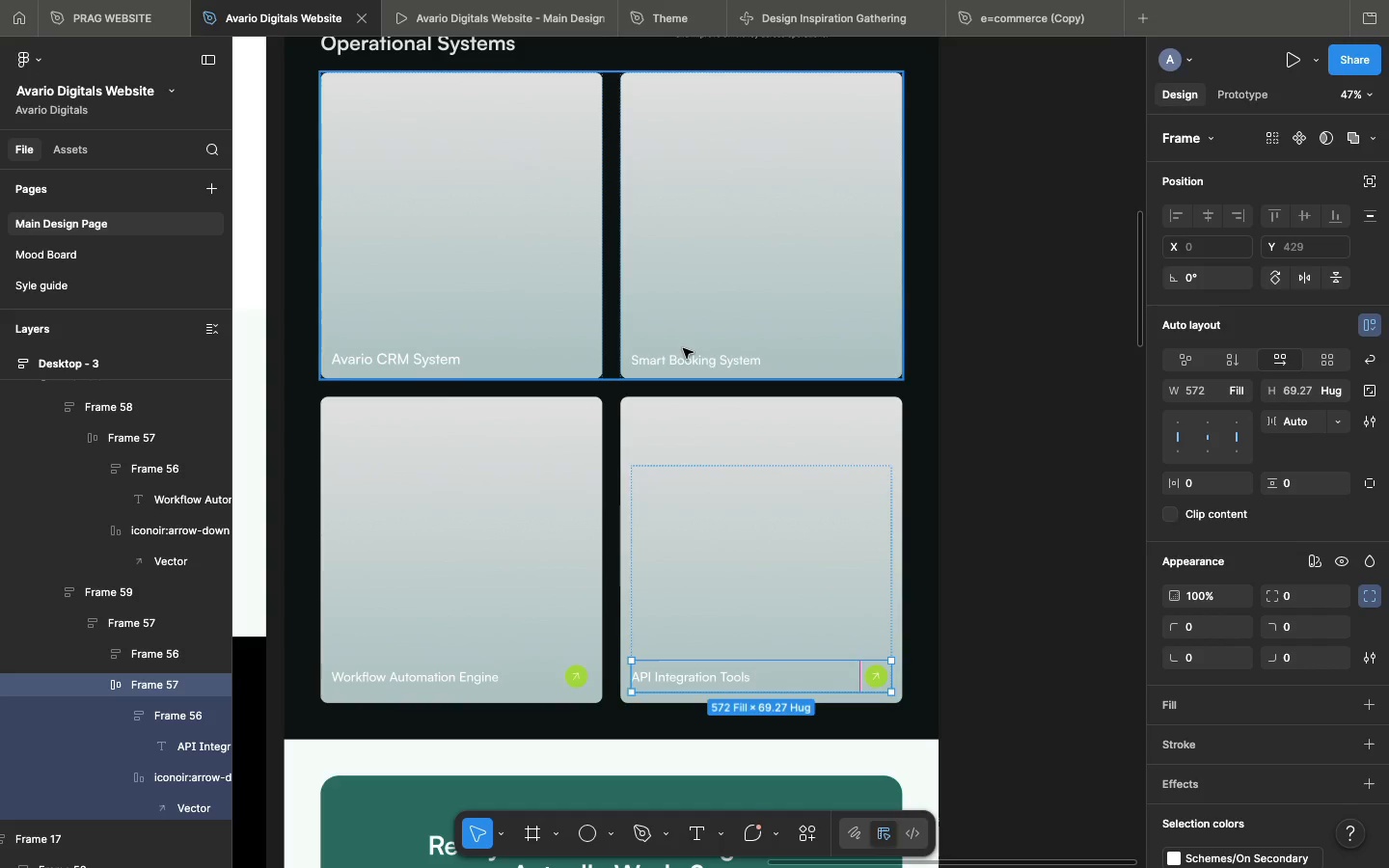 
double_click([683, 348])
 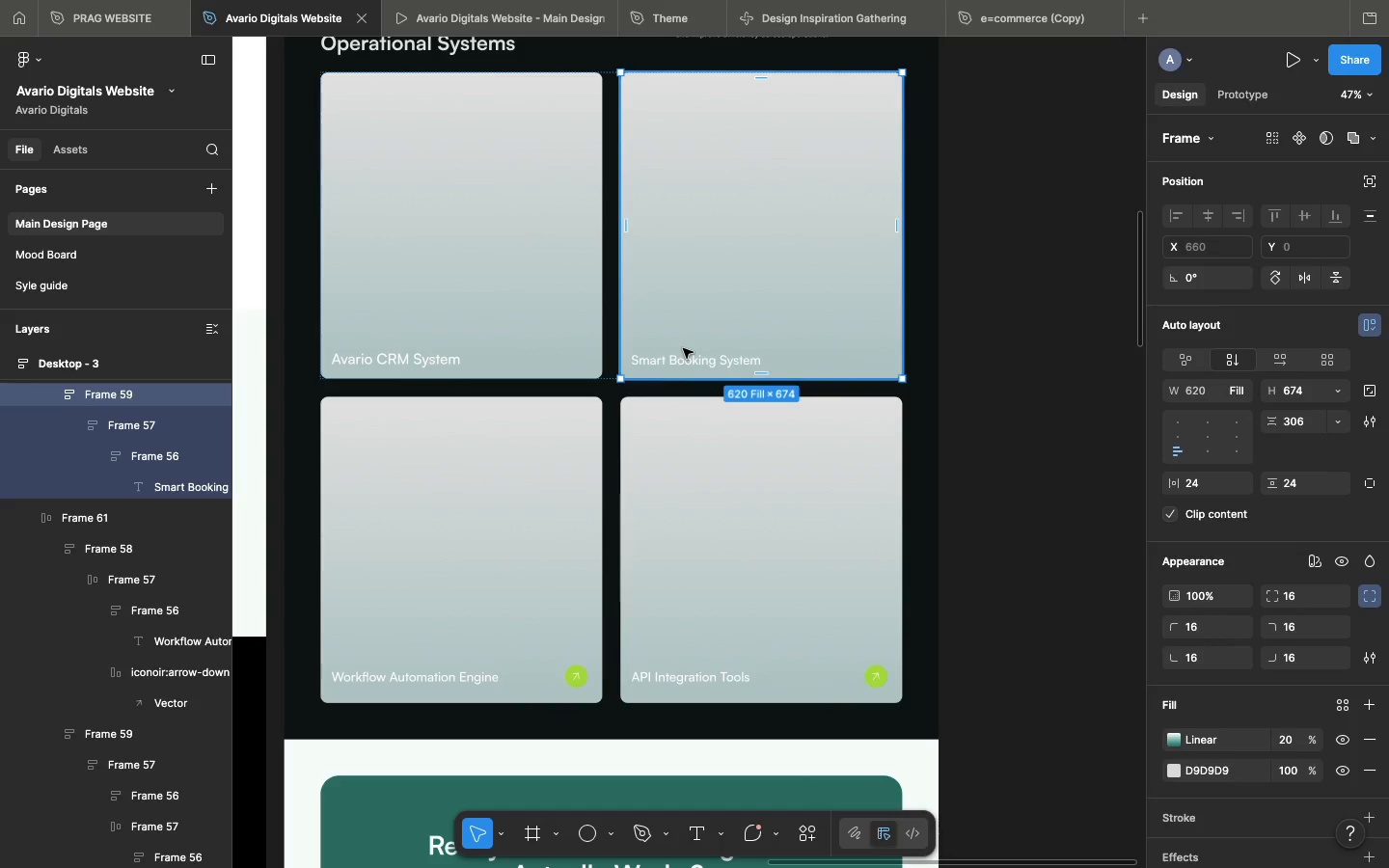 
double_click([683, 348])
 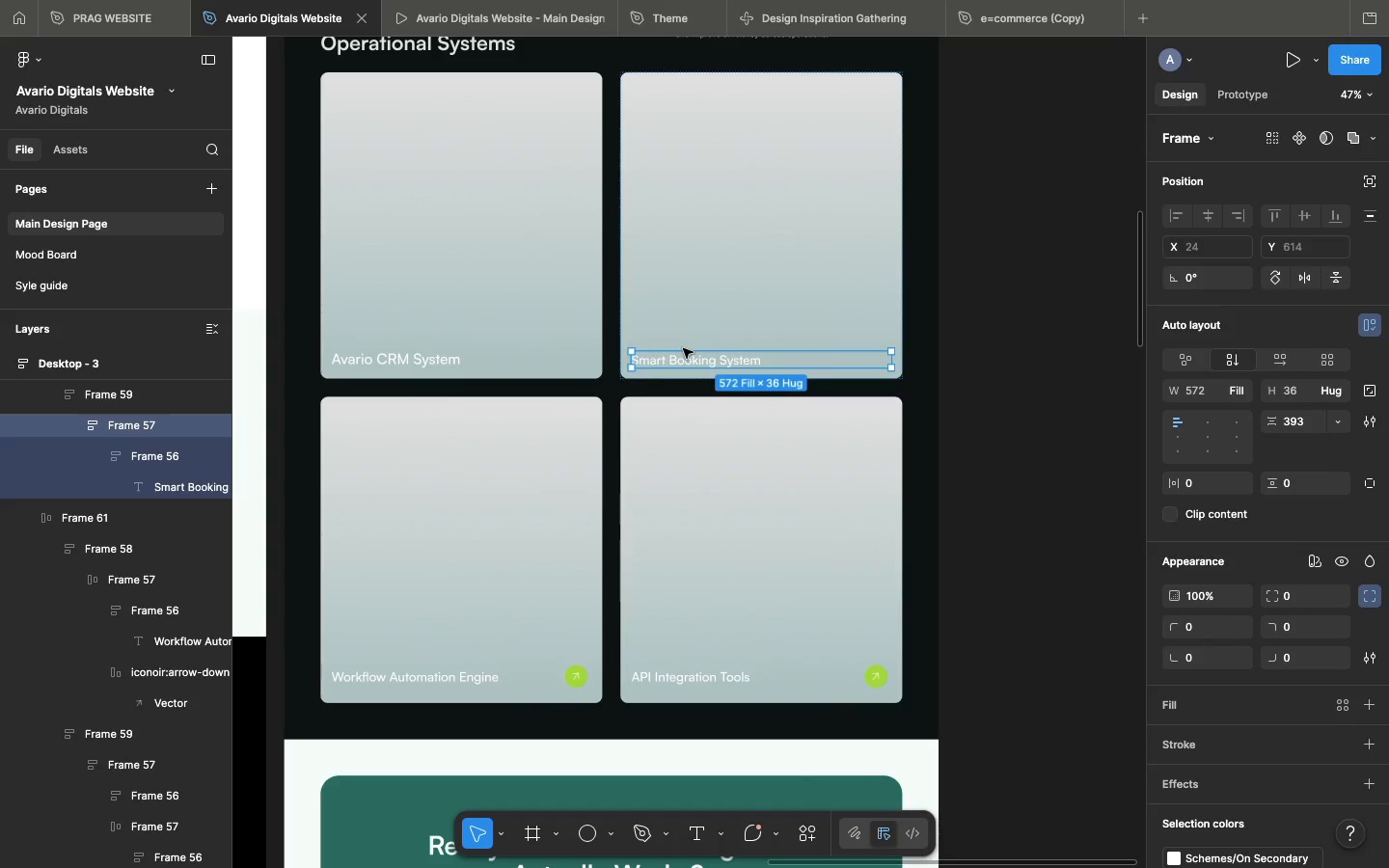 
triple_click([683, 348])
 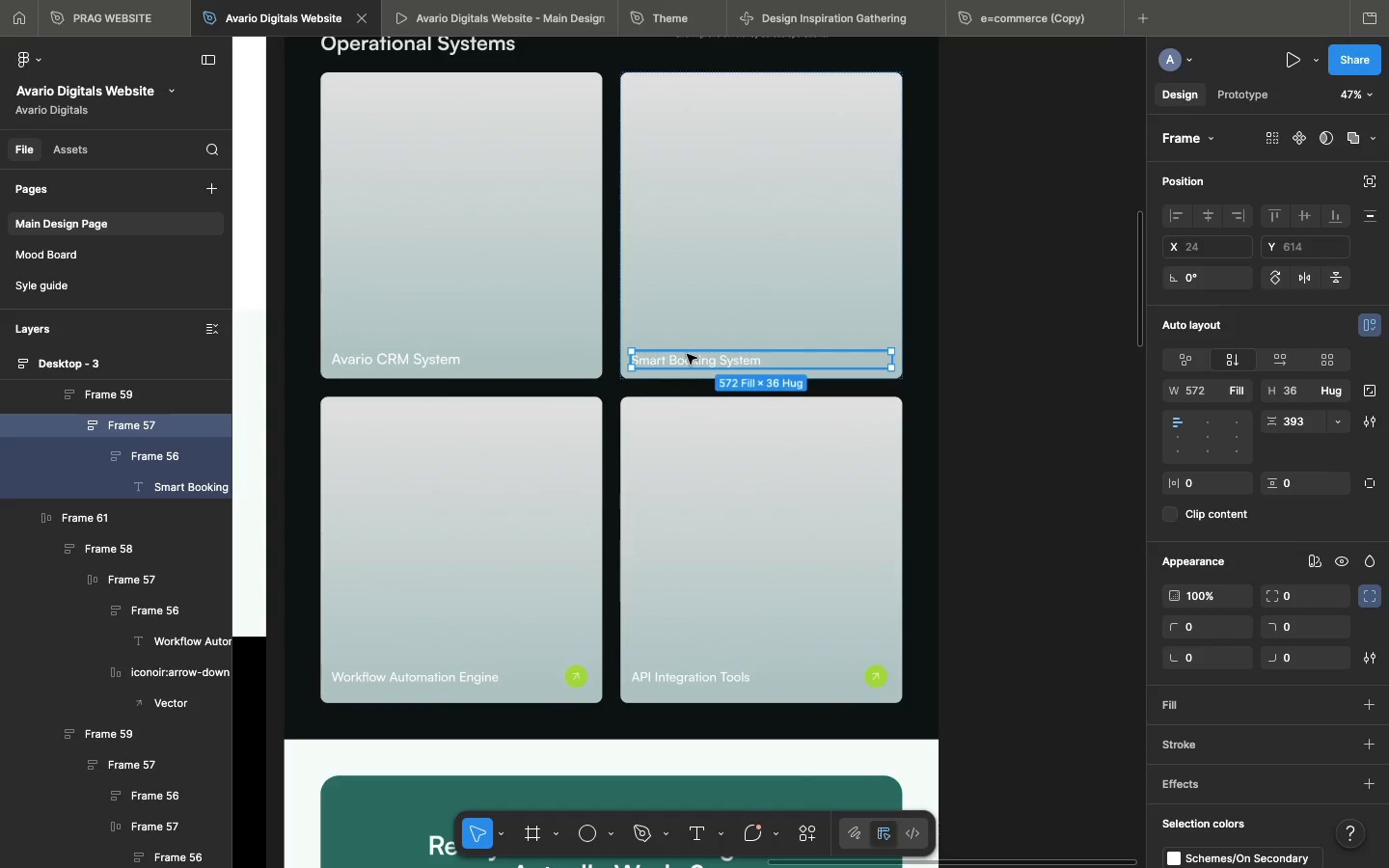 
double_click([687, 354])
 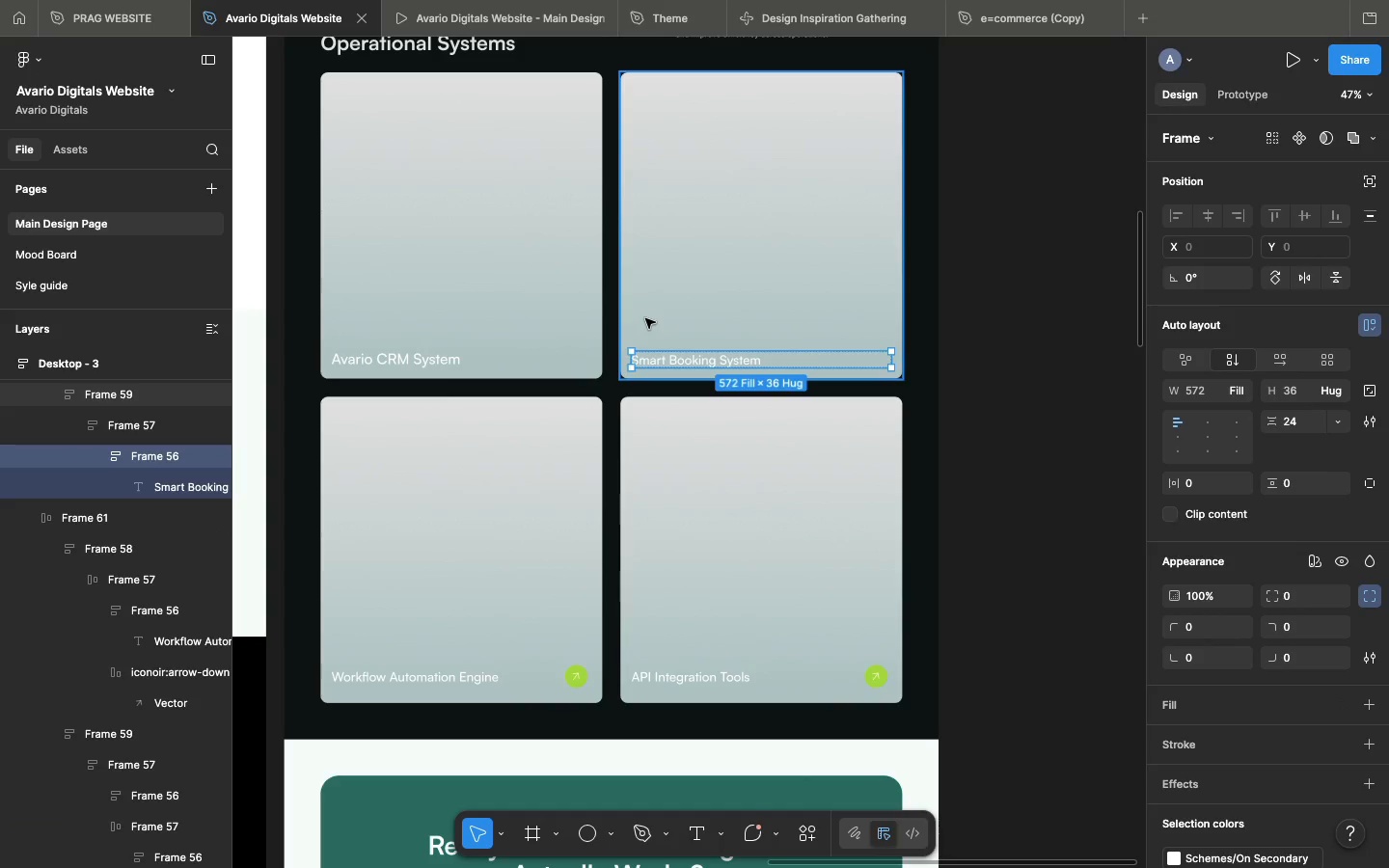 
key(Meta+CommandLeft)
 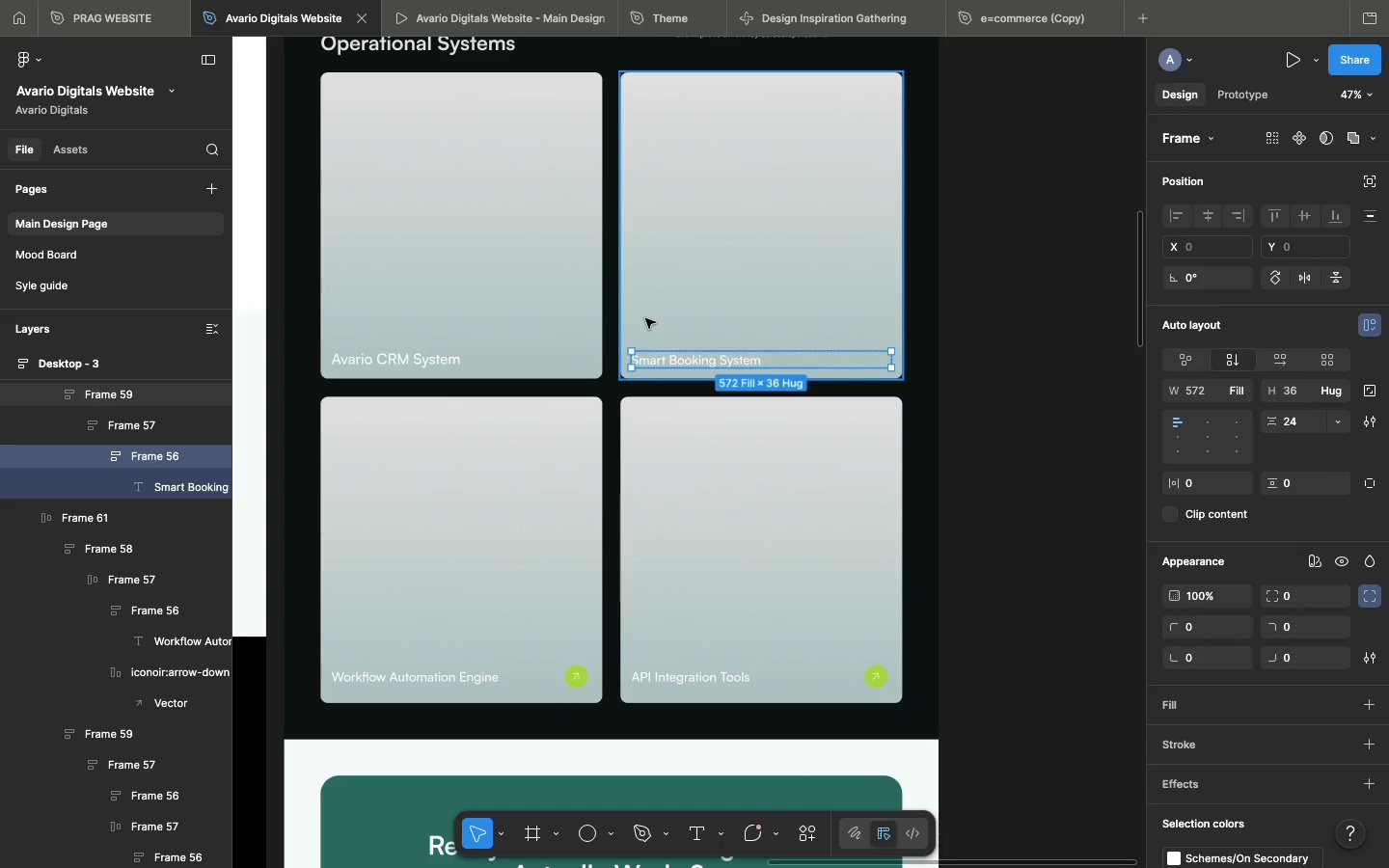 
key(Meta+V)
 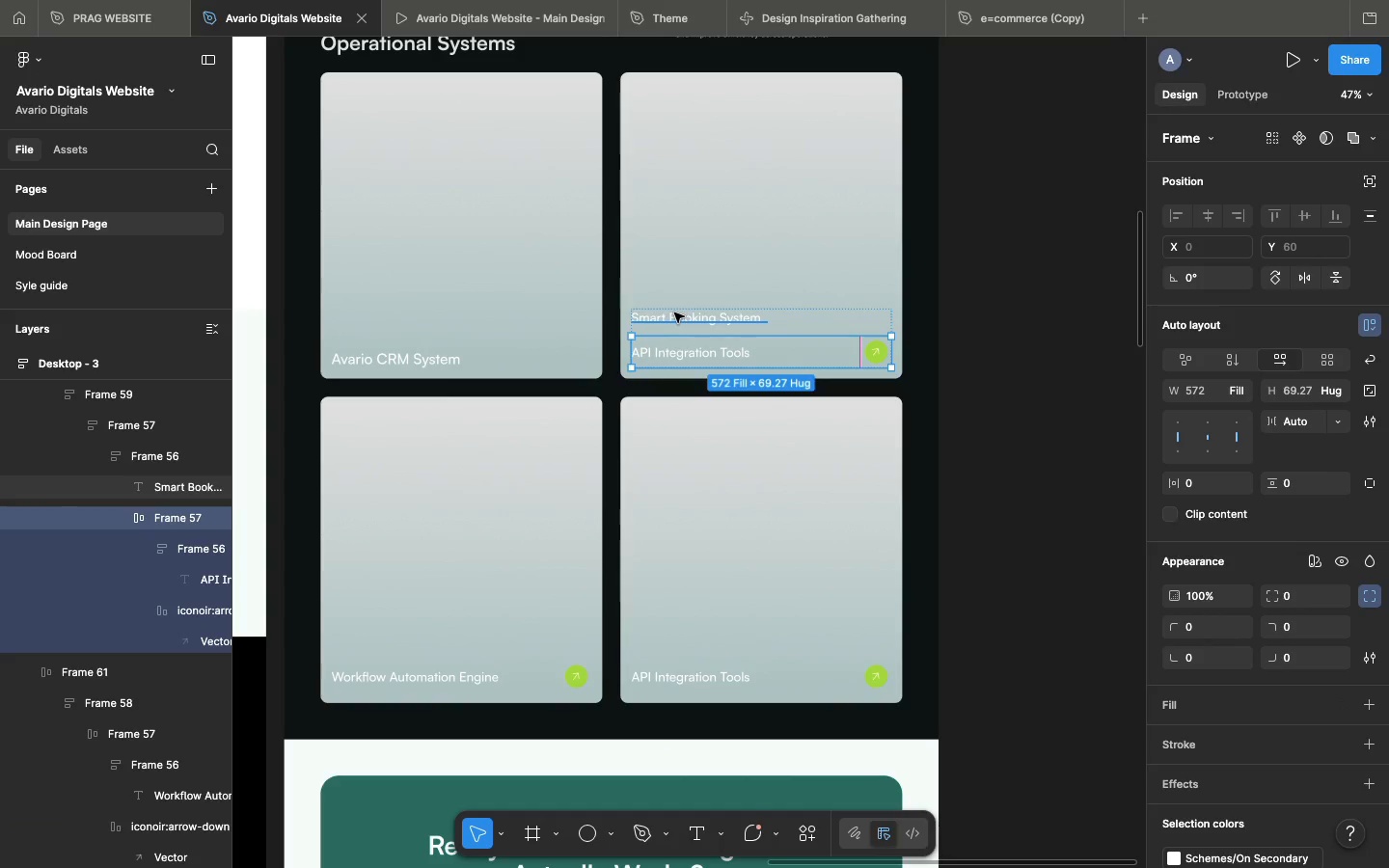 
double_click([674, 312])
 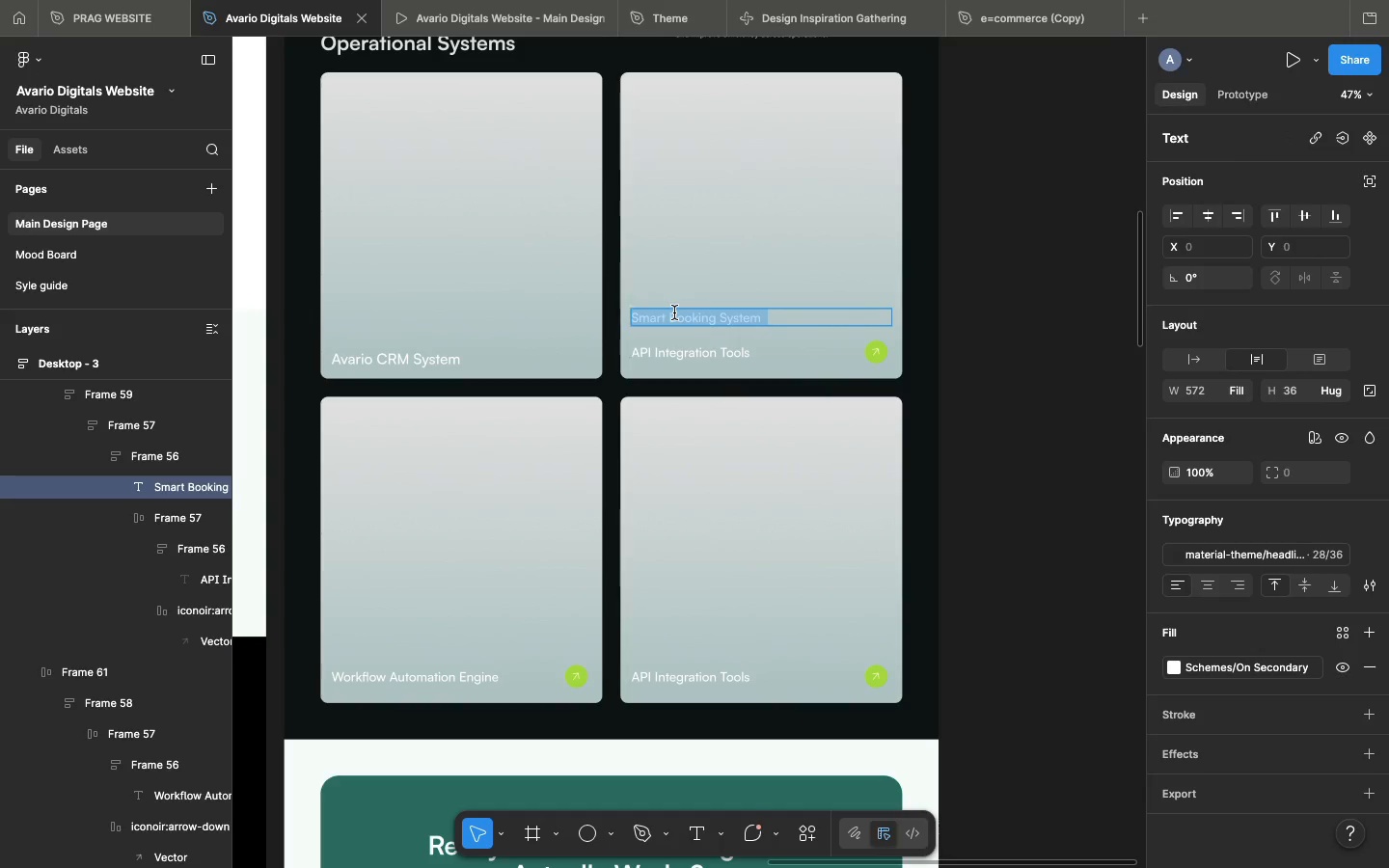 
key(Meta+CommandLeft)
 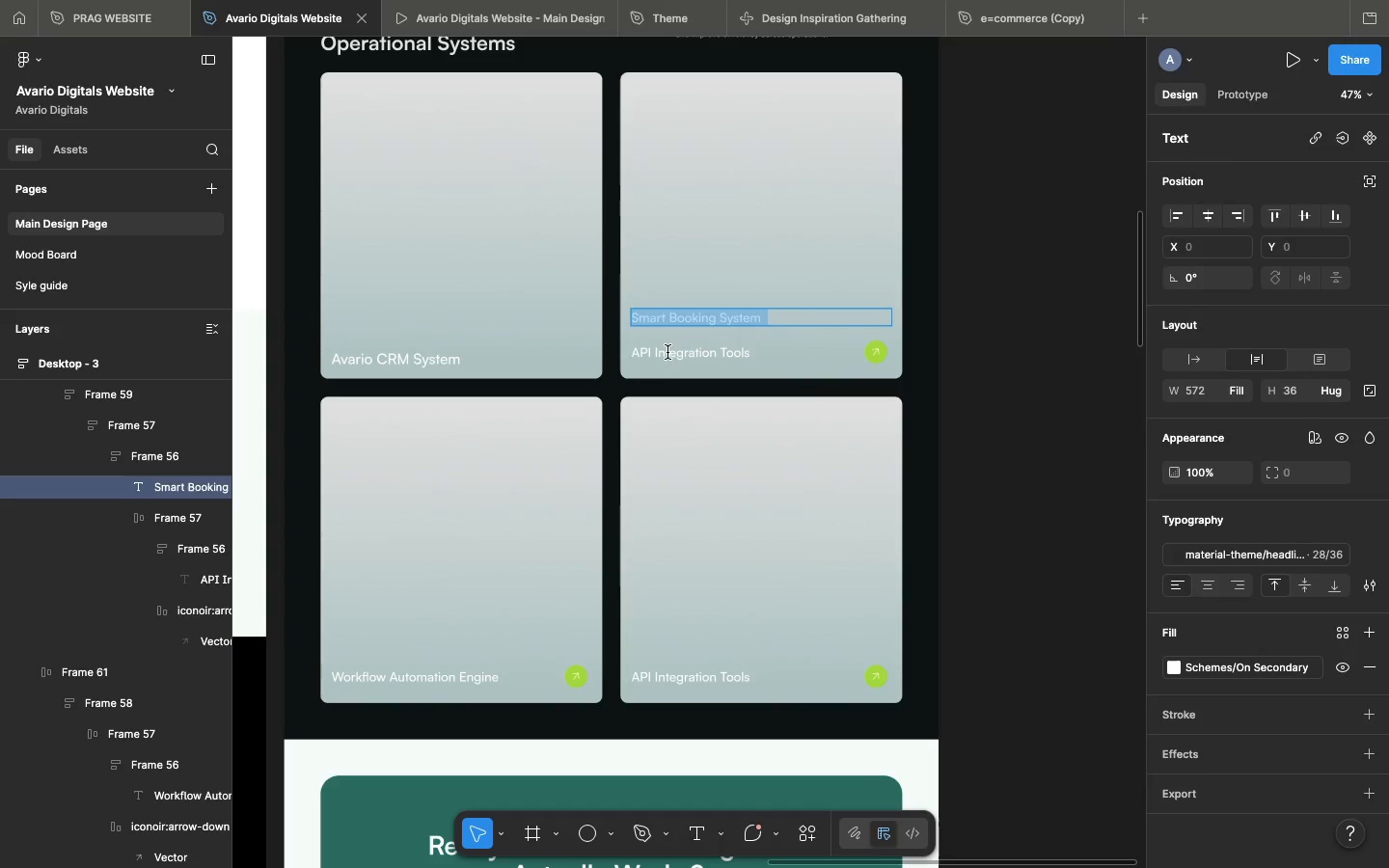 
key(Meta+C)
 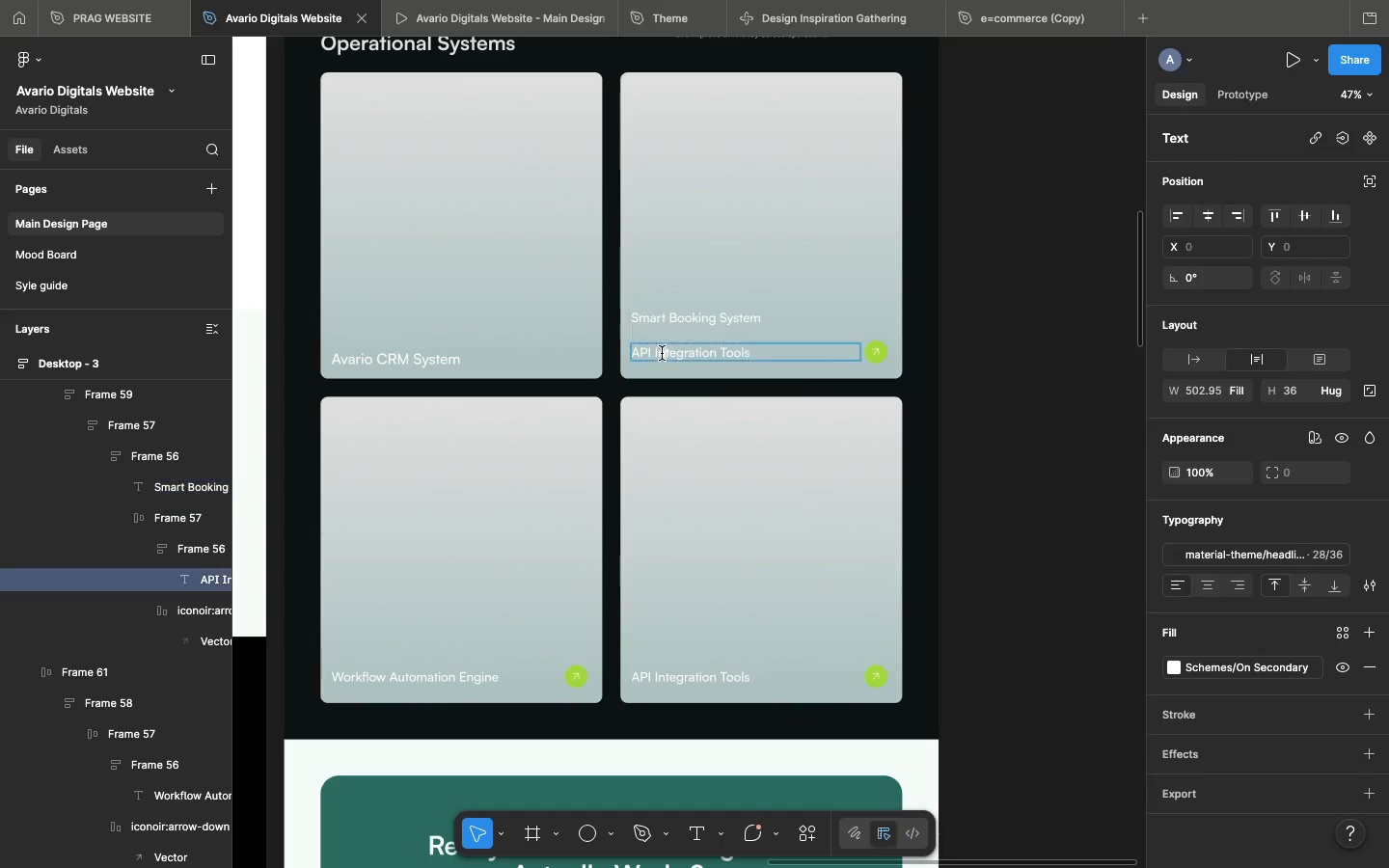 
double_click([662, 353])
 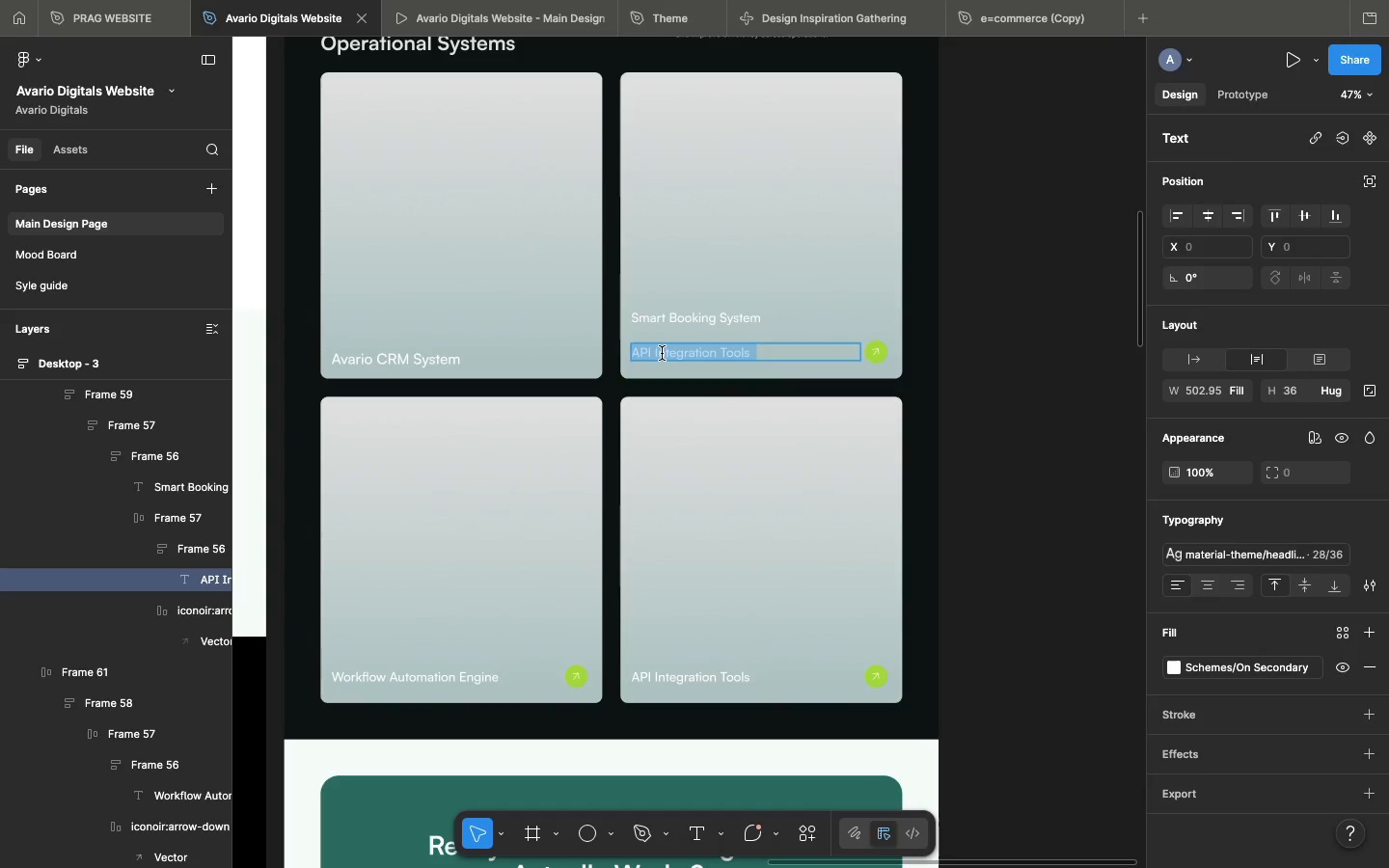 
triple_click([662, 353])
 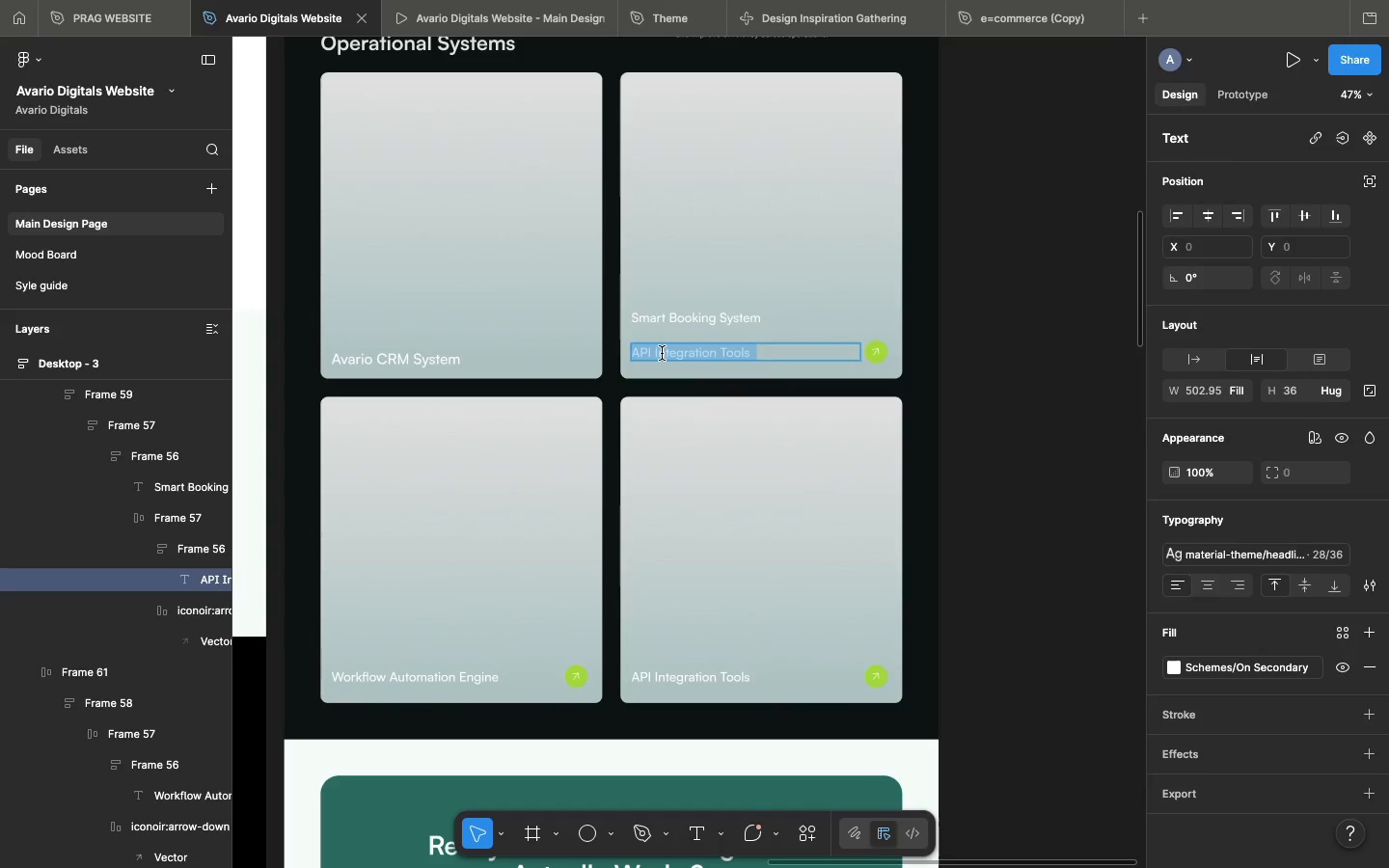 
triple_click([662, 353])
 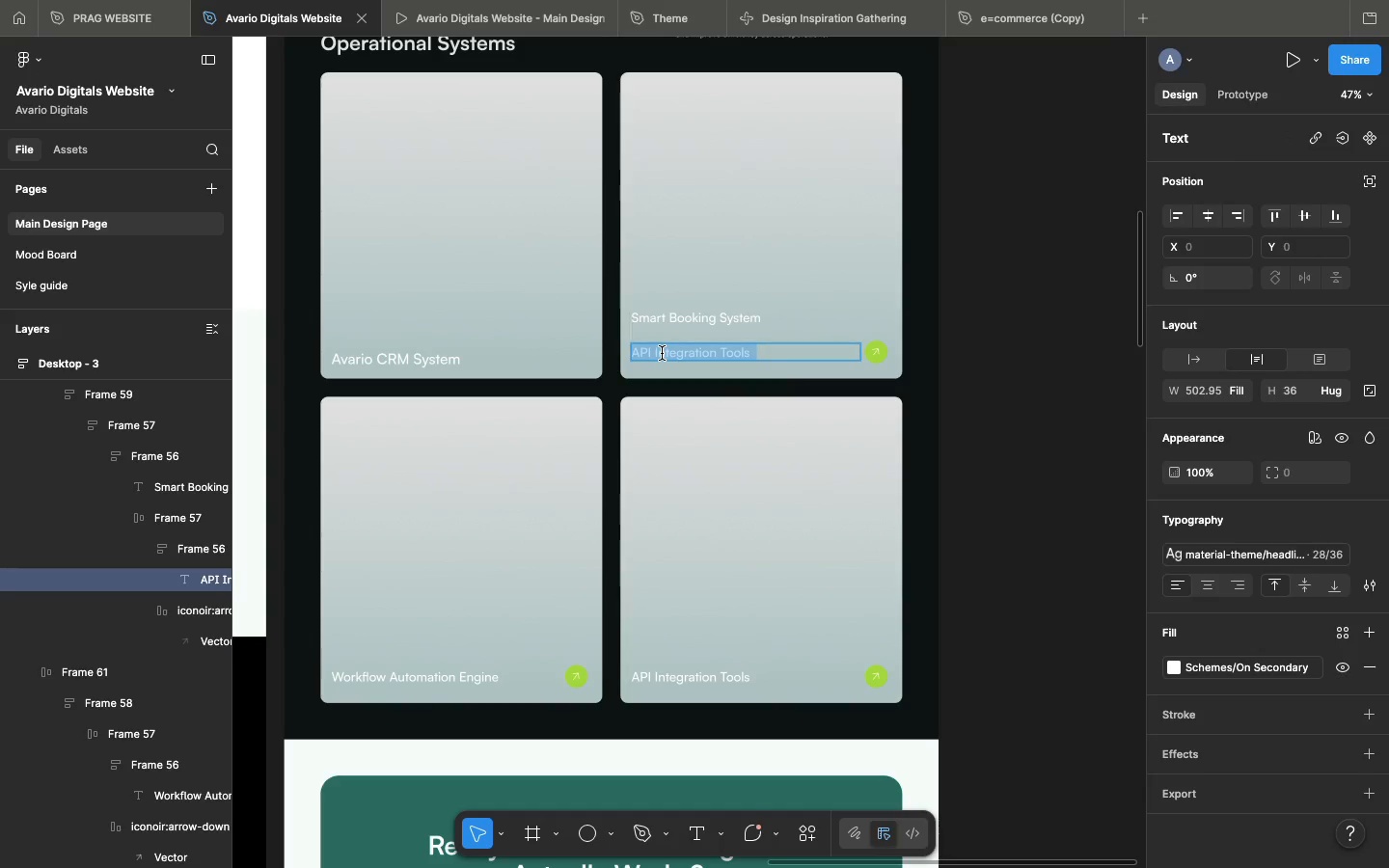 
key(Meta+CommandLeft)
 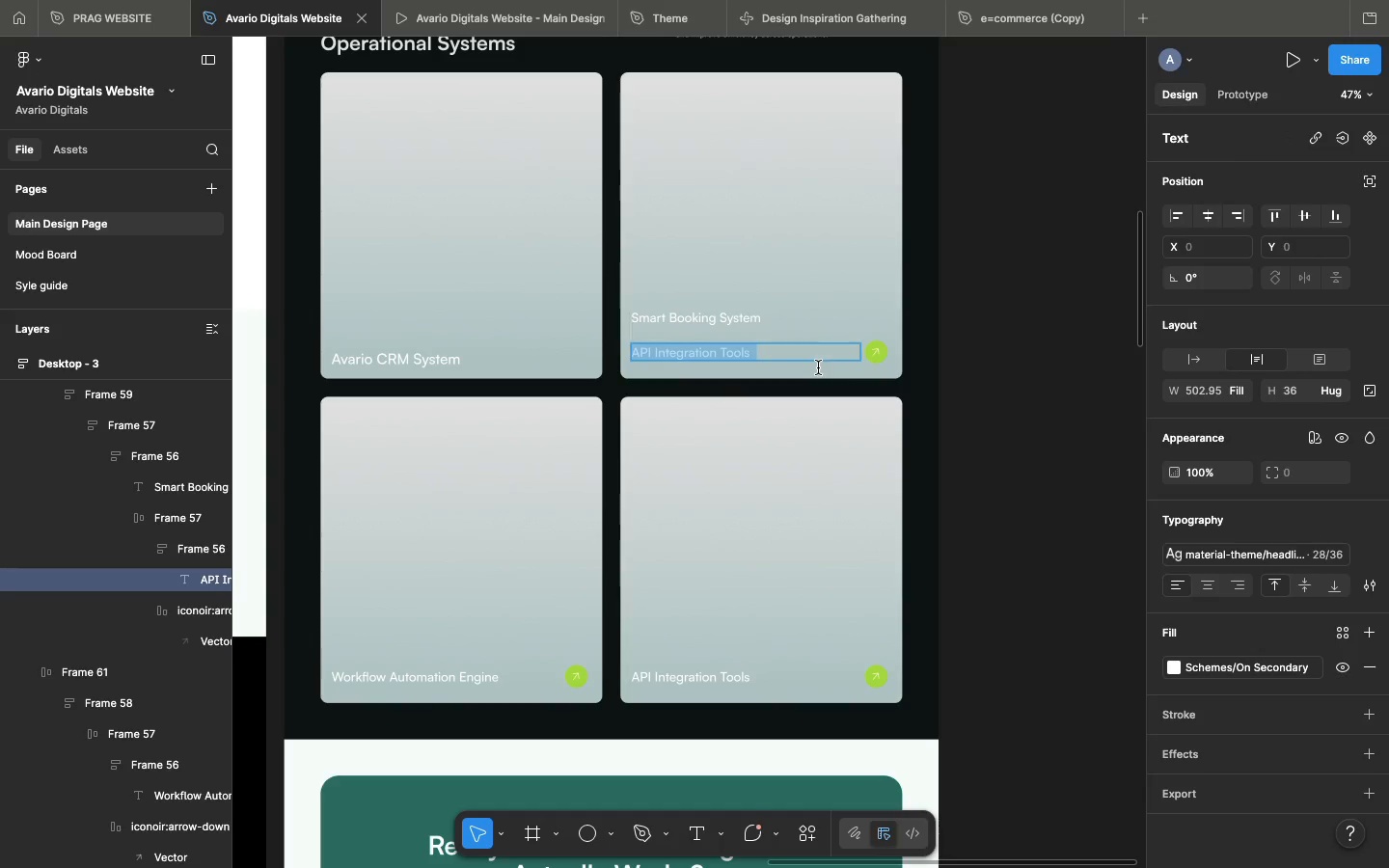 
key(Meta+V)
 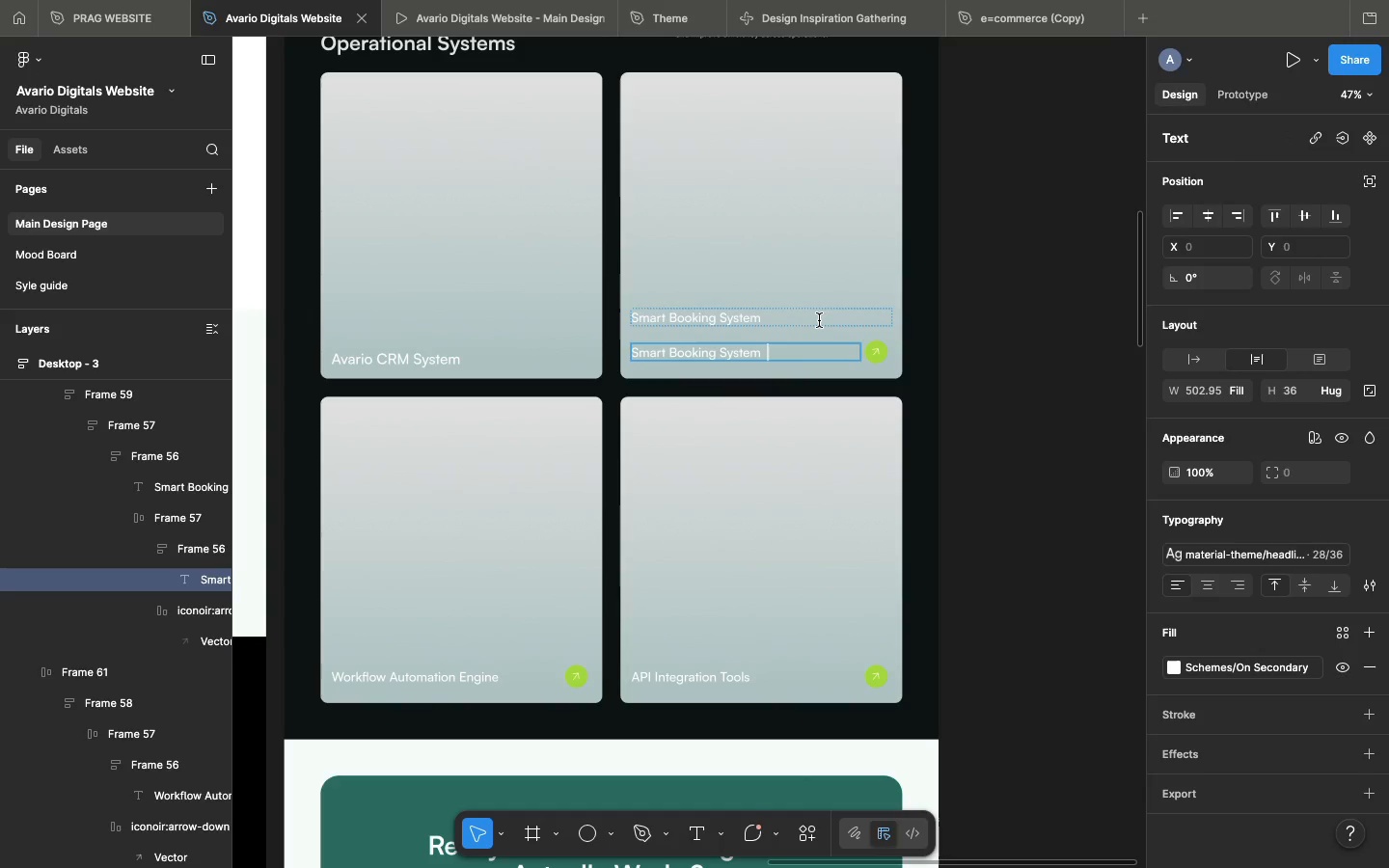 
left_click([819, 320])
 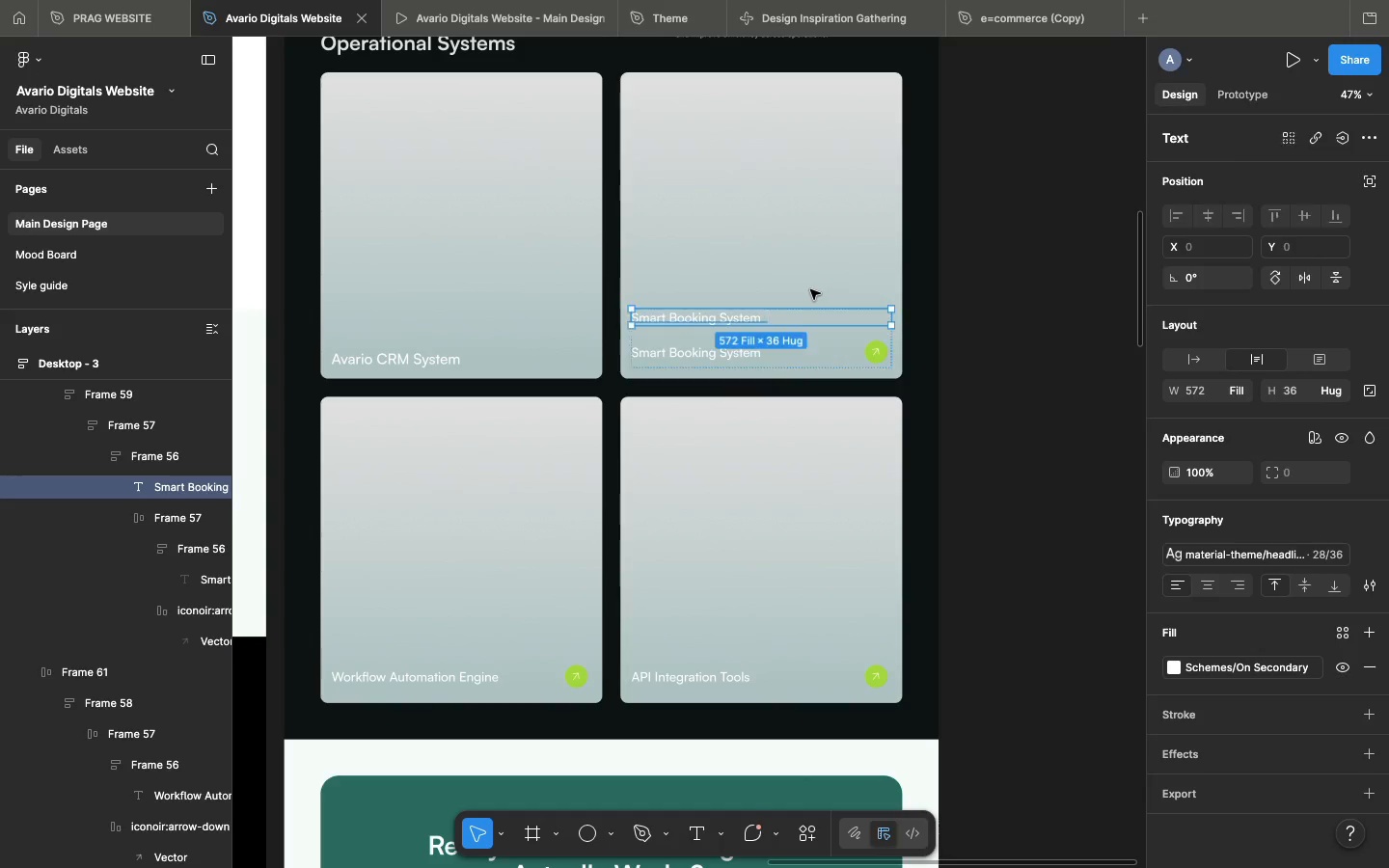 
left_click([810, 289])
 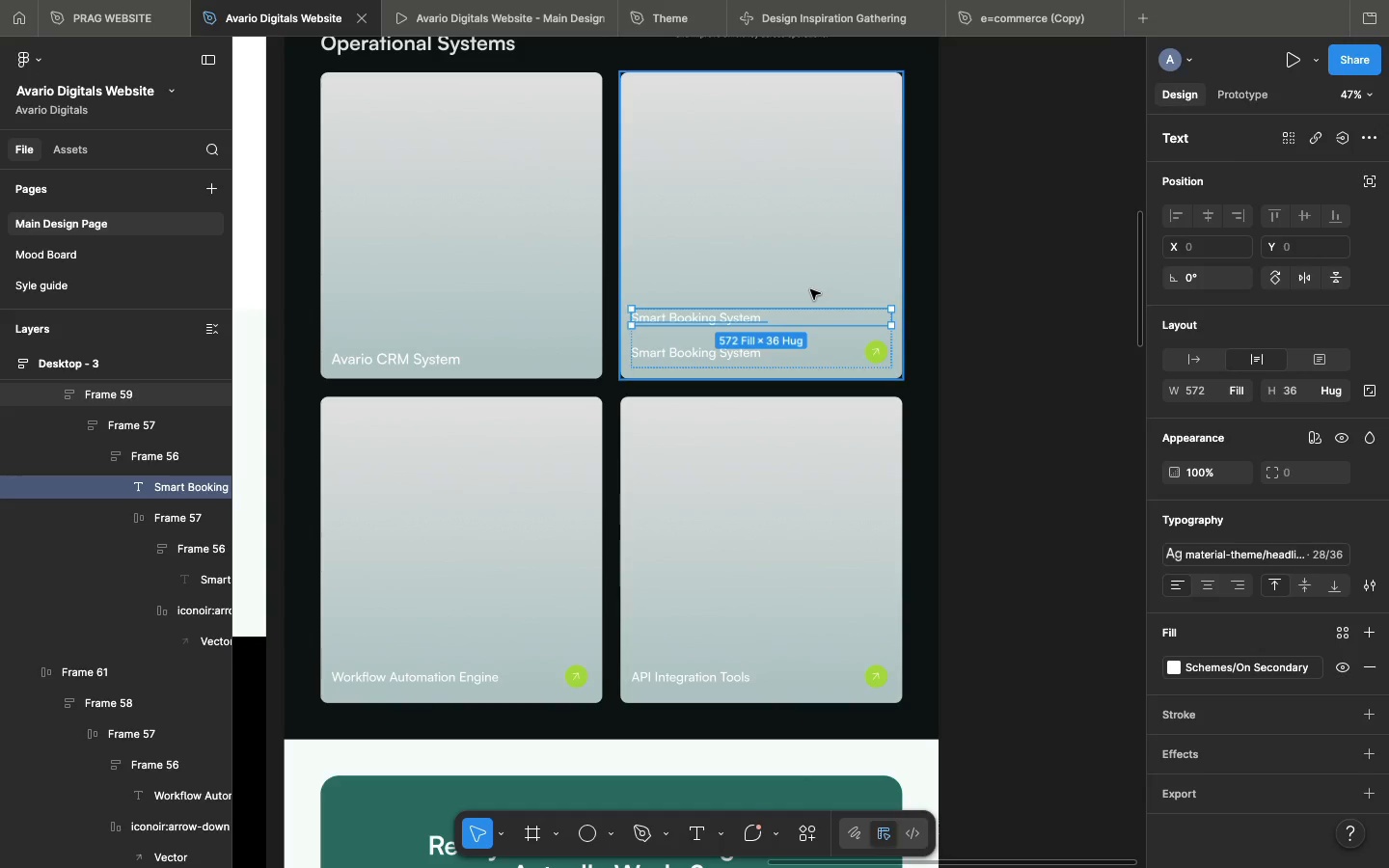 
key(Backspace)
 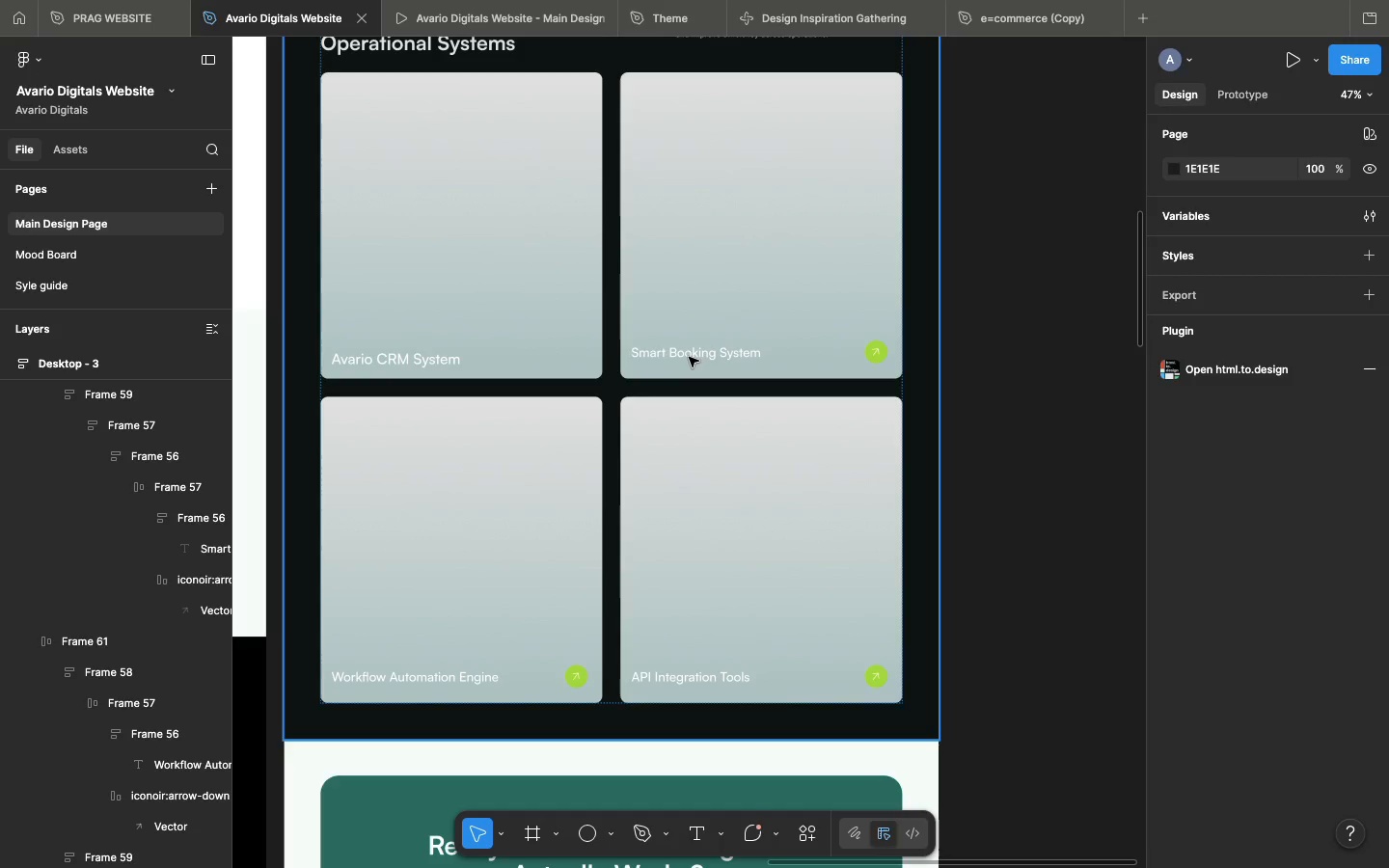 
double_click([689, 357])
 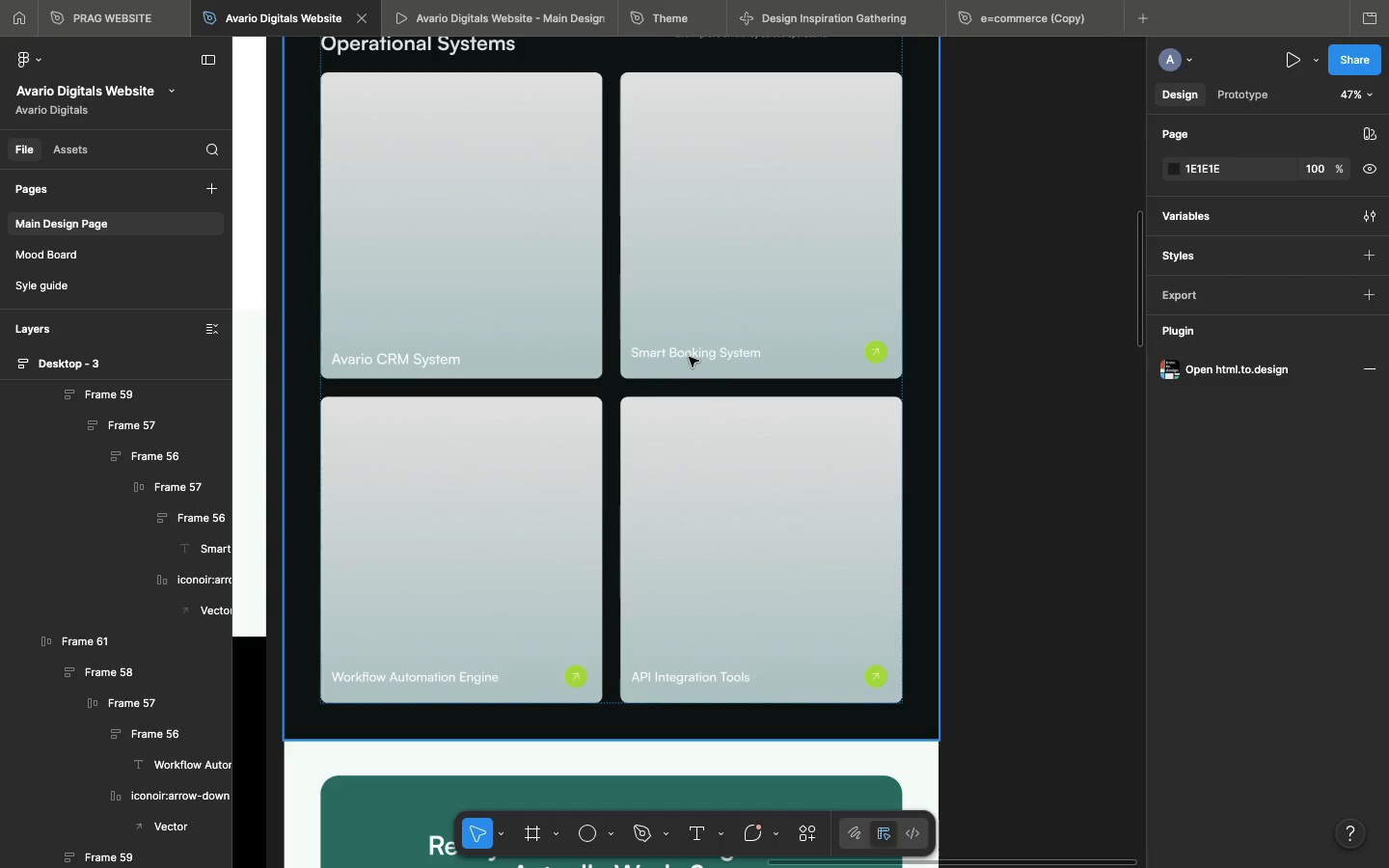 
triple_click([689, 357])
 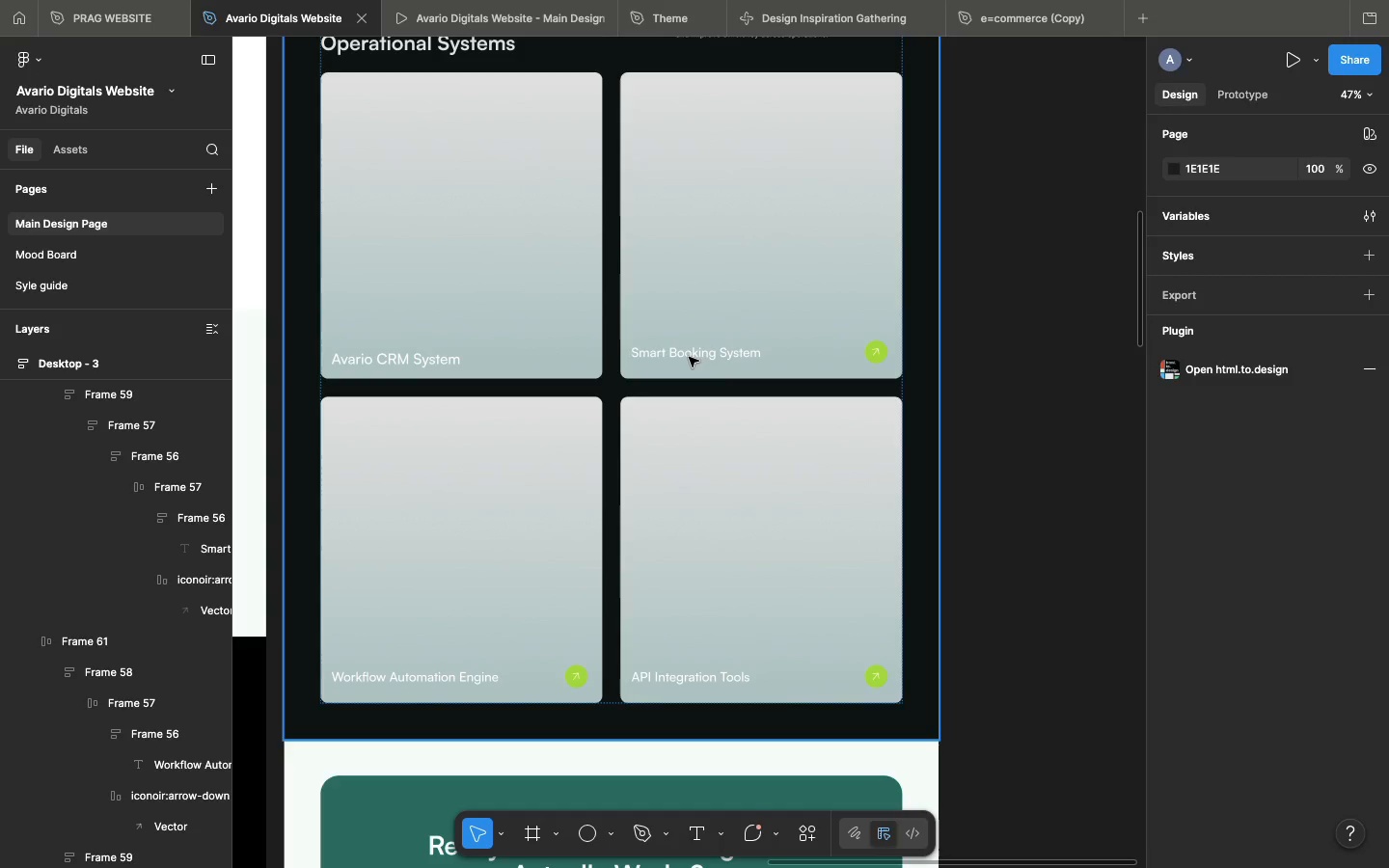 
triple_click([689, 357])
 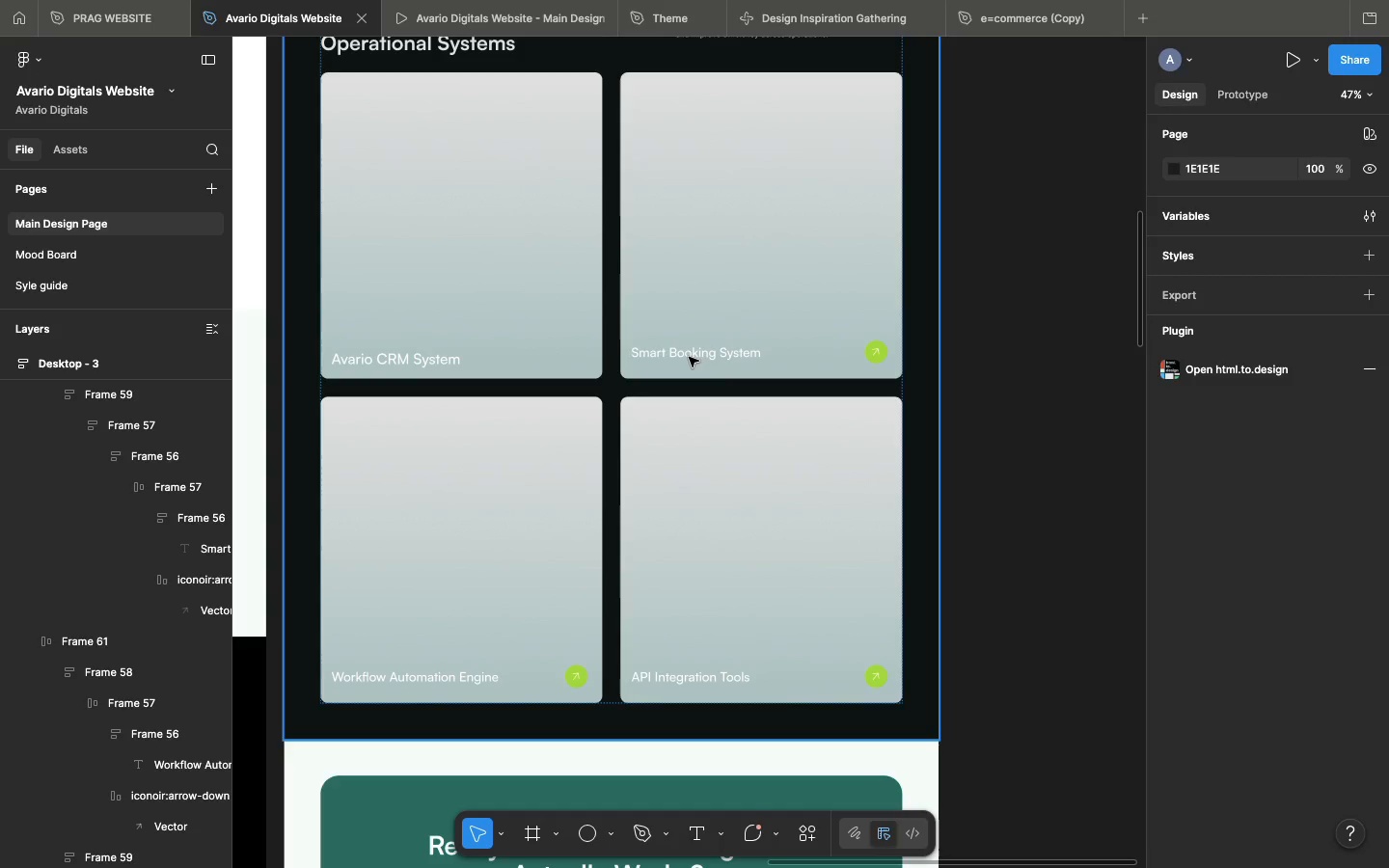 
triple_click([689, 357])
 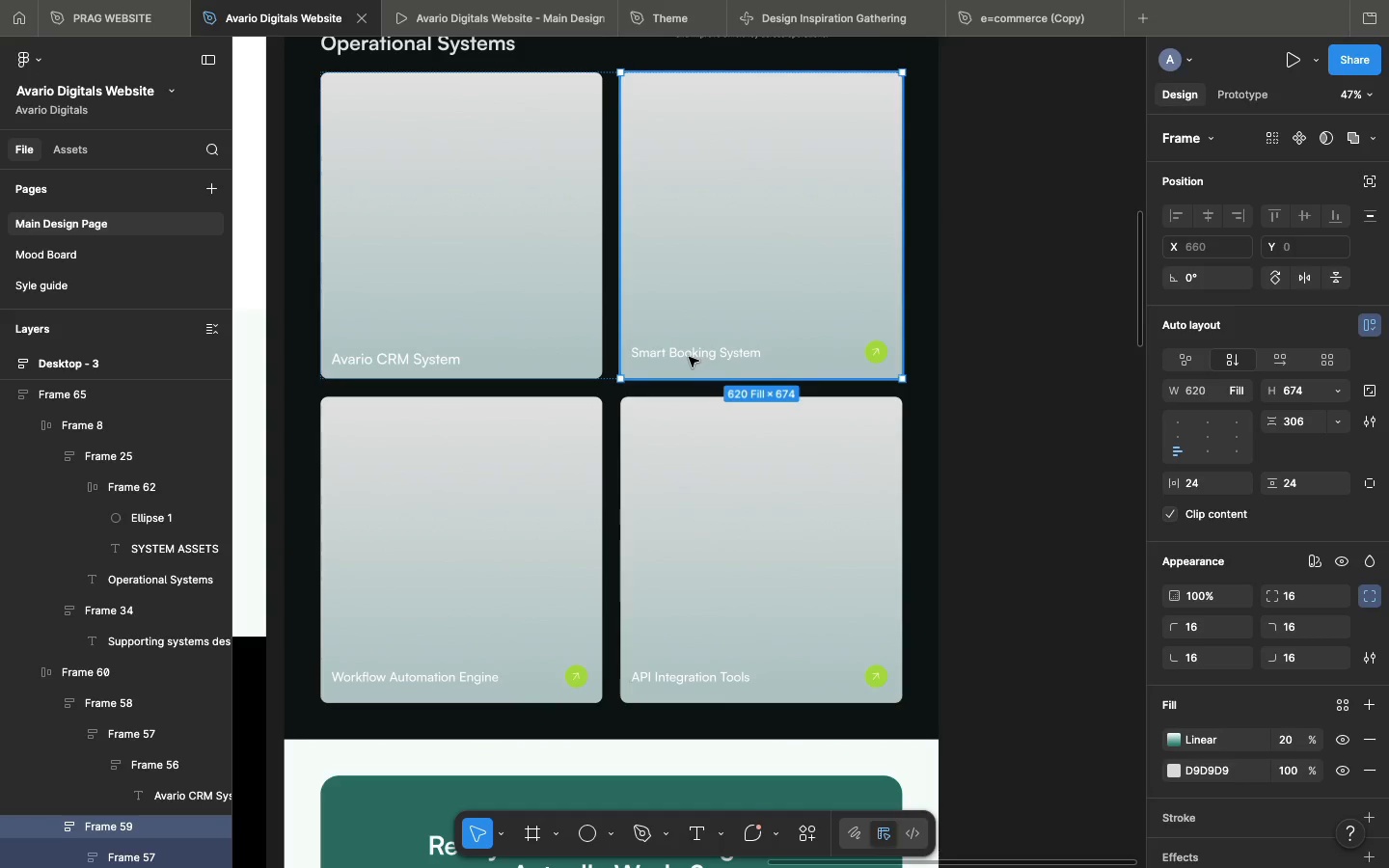 
left_click([689, 357])
 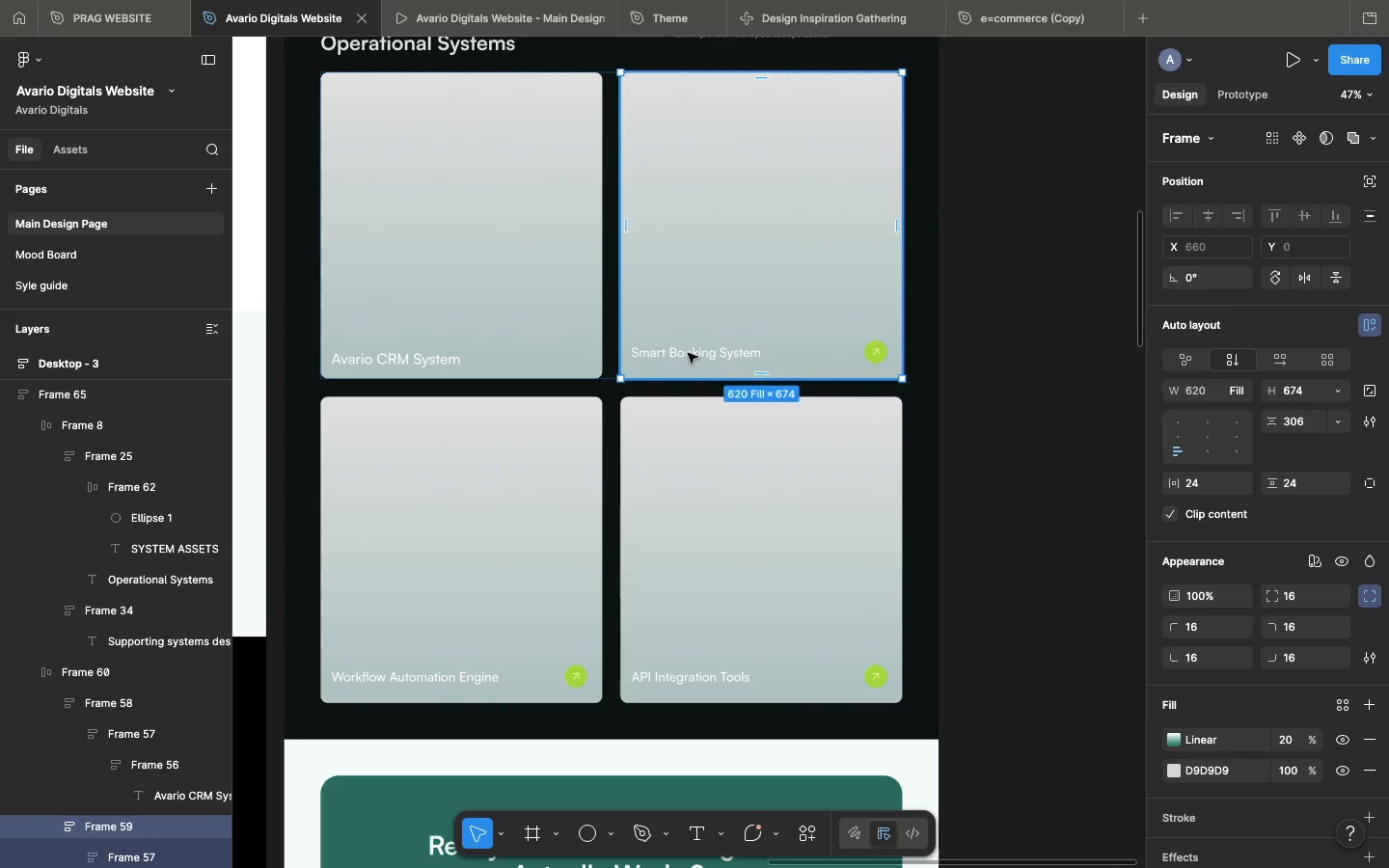 
double_click([688, 353])
 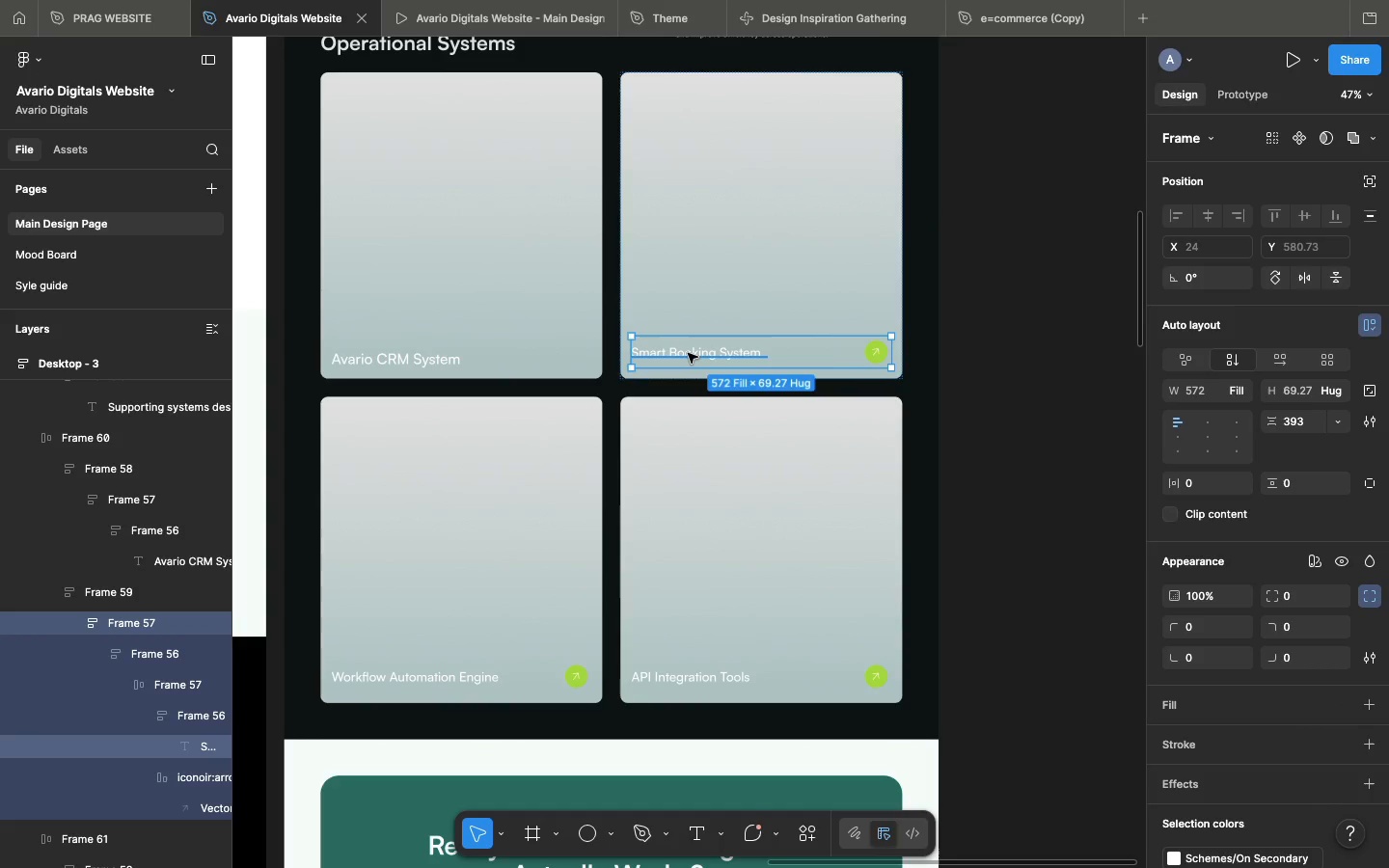 
hold_key(key=CommandLeft, duration=1.23)
 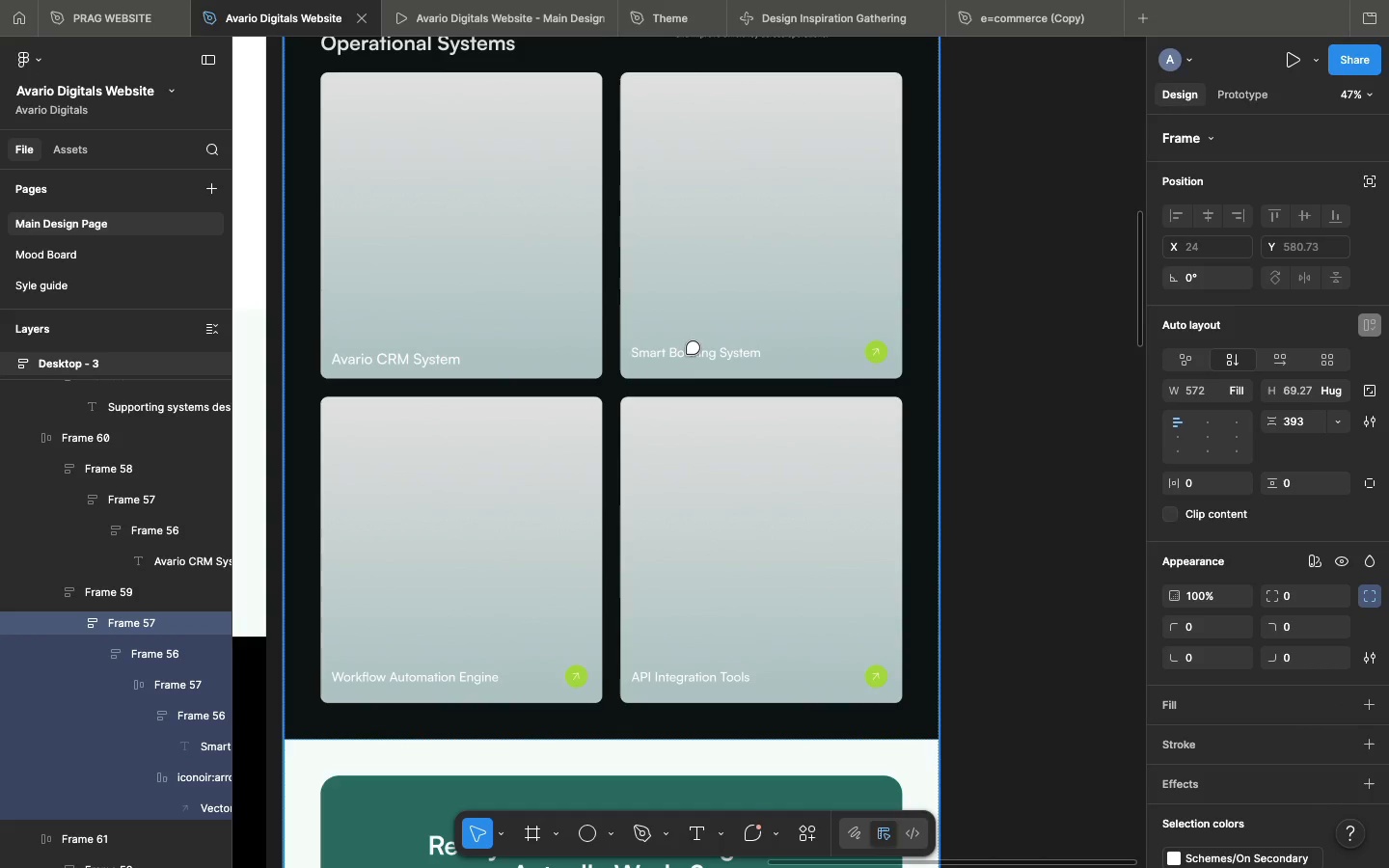 
hold_key(key=C, duration=0.5)
 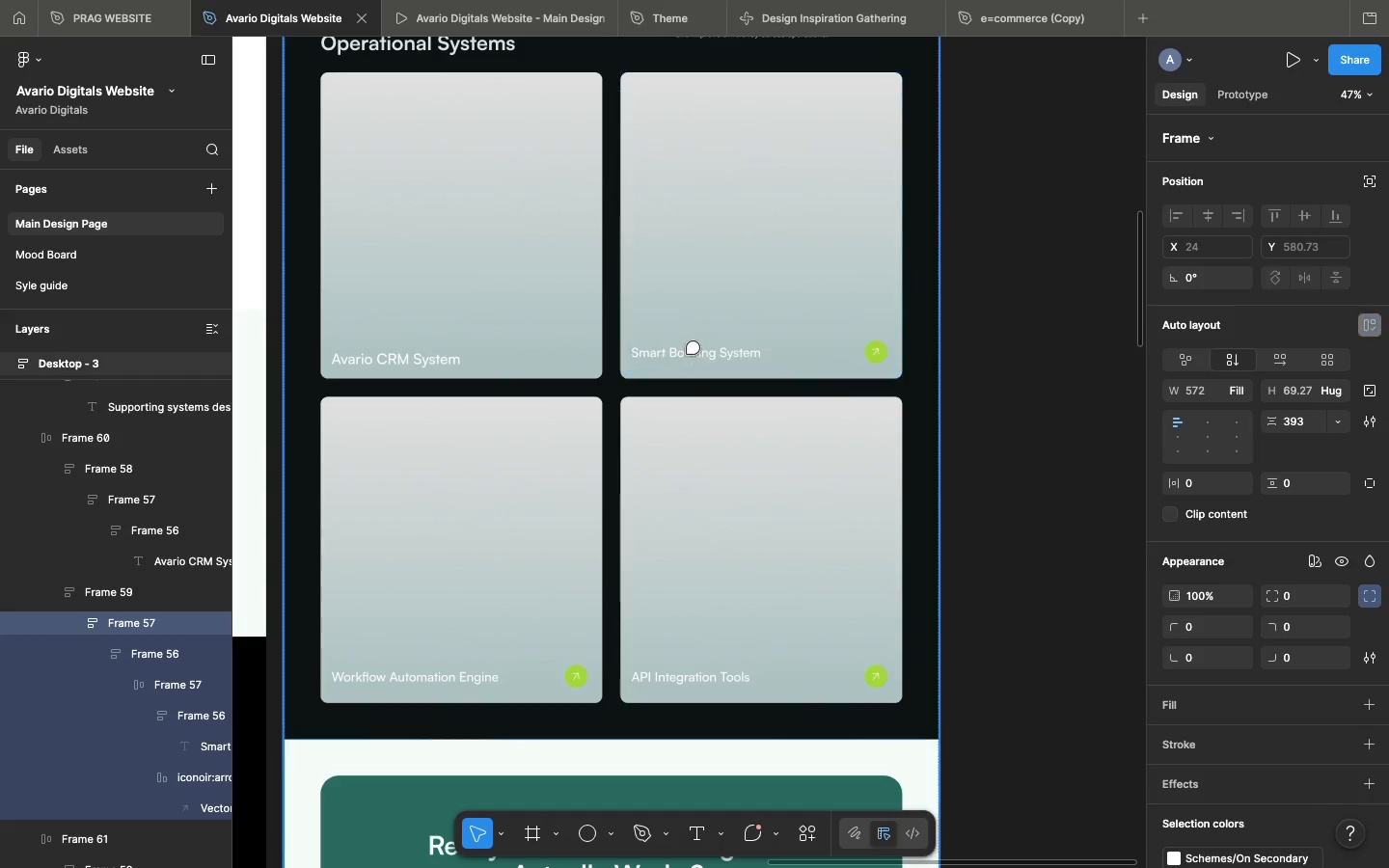 
key(C)
 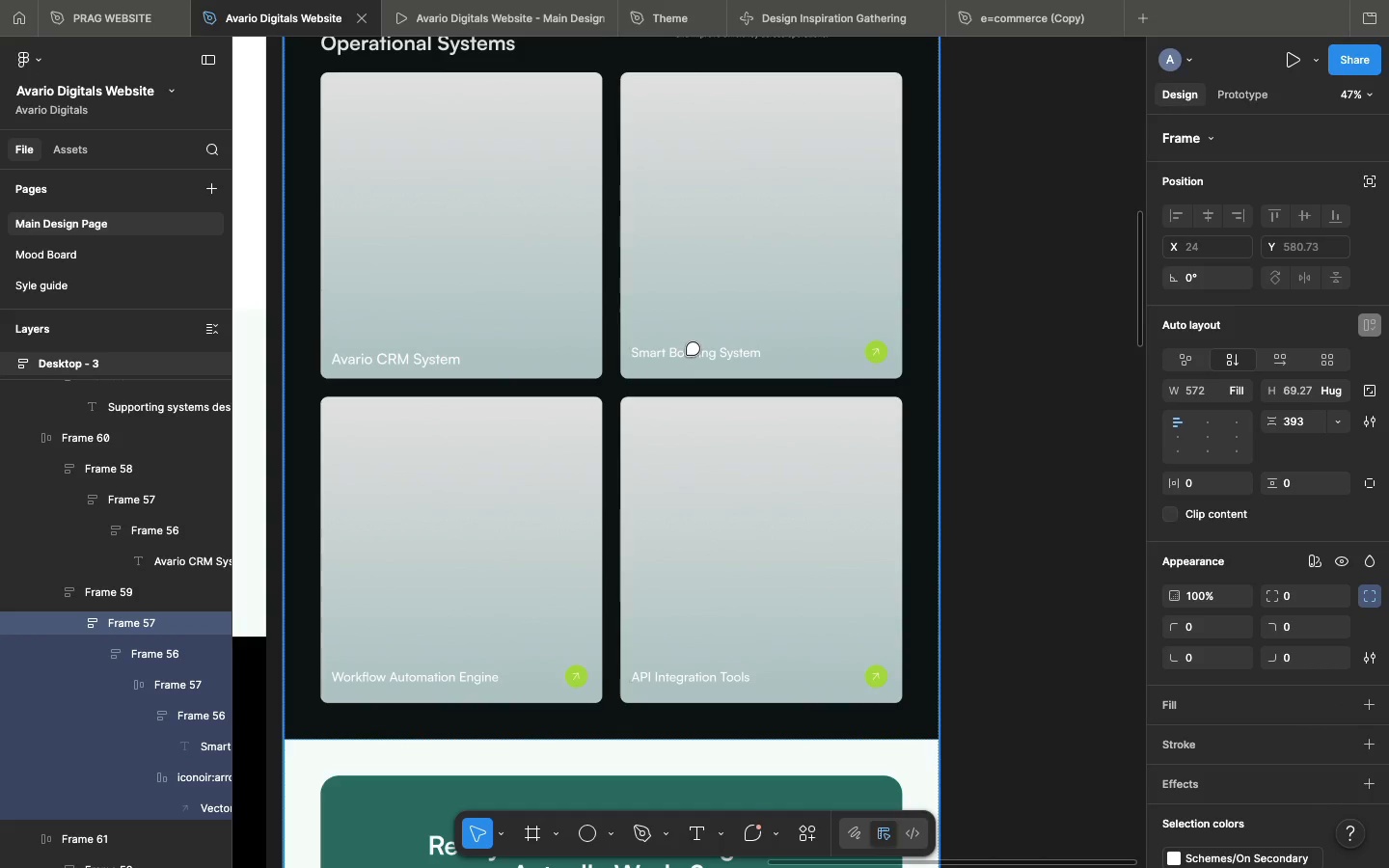 
key(Meta+CommandLeft)
 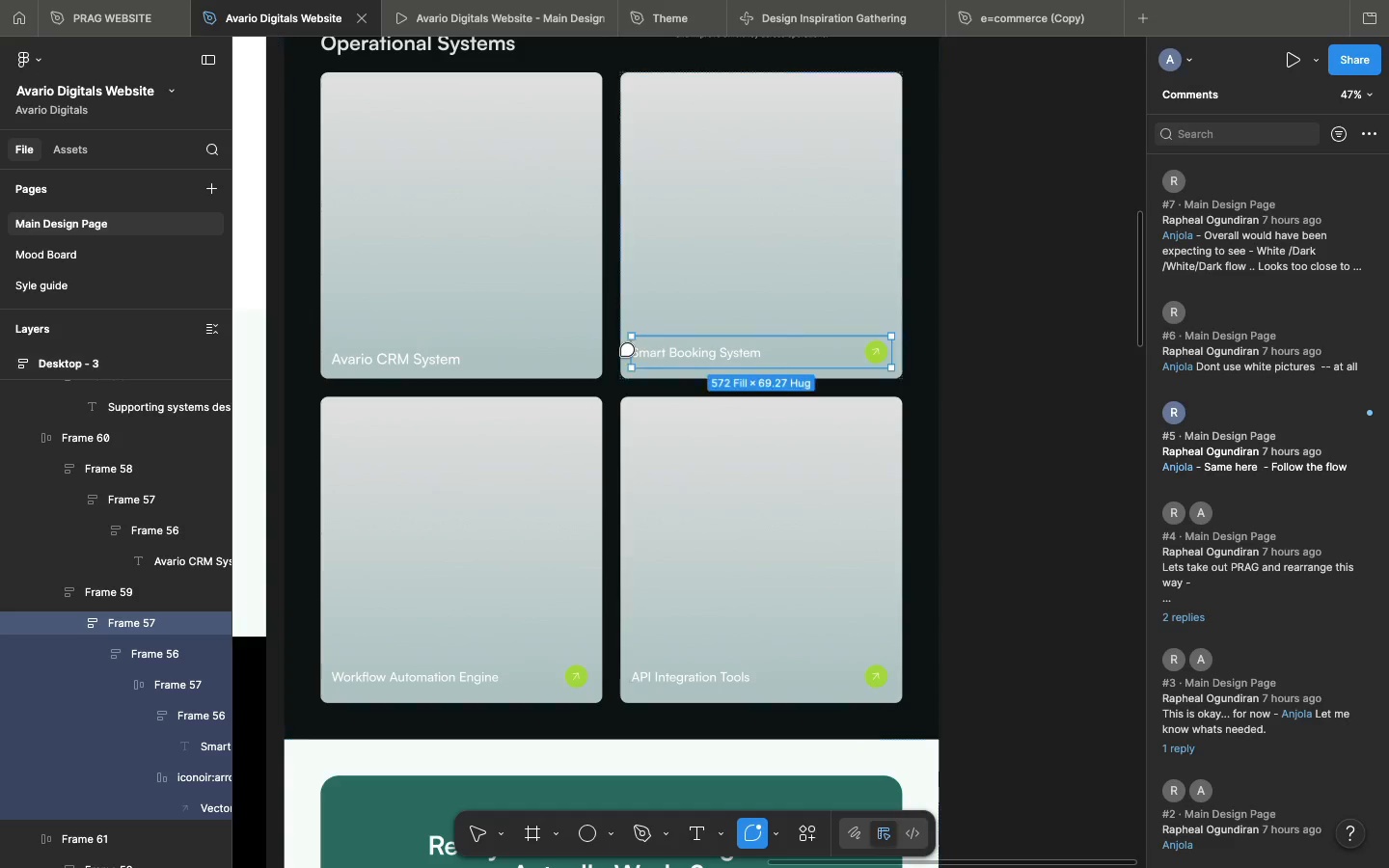 
key(V)
 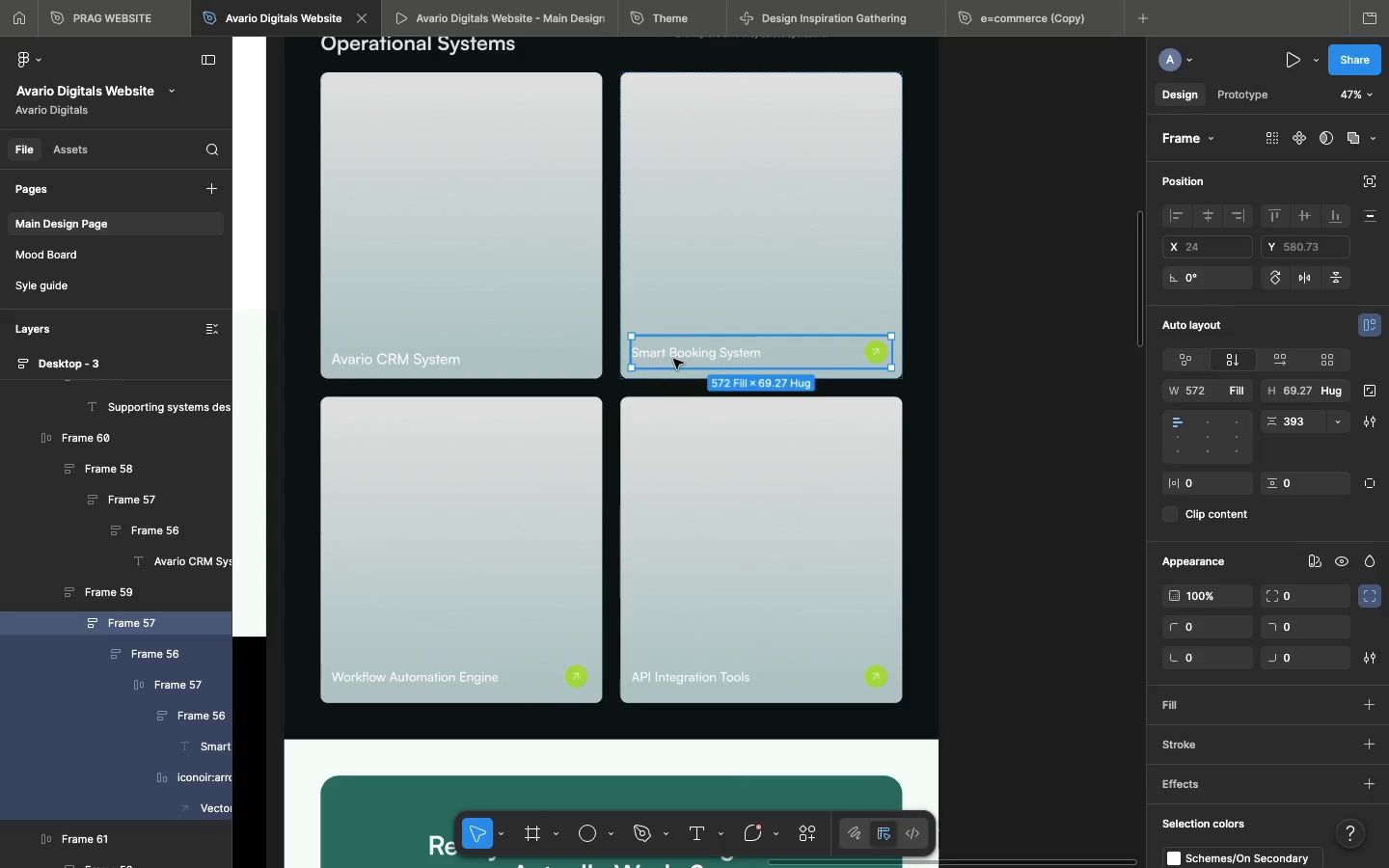 
hold_key(key=CommandLeft, duration=0.48)
 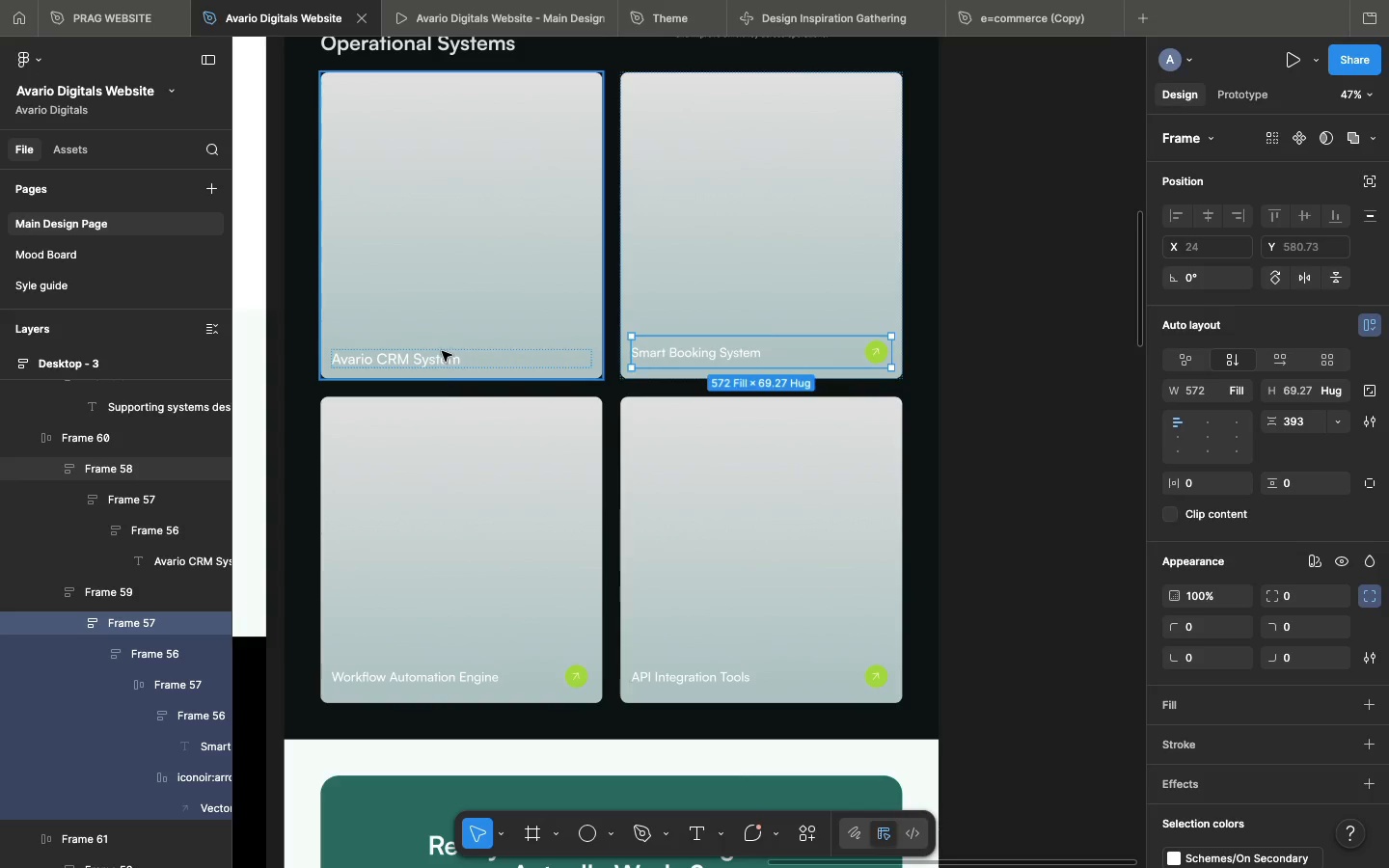 
hold_key(key=C, duration=0.33)
 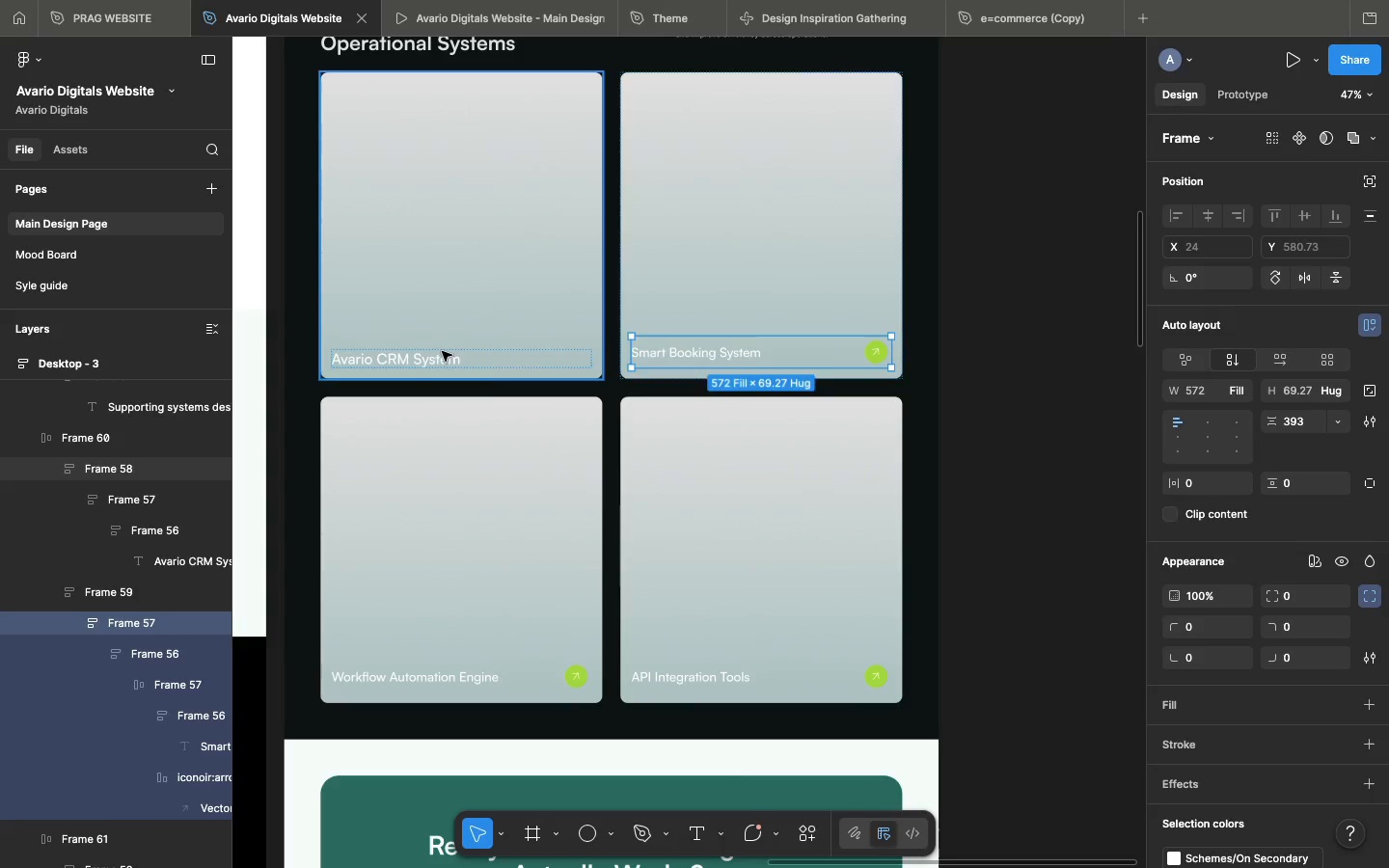 
double_click([442, 351])
 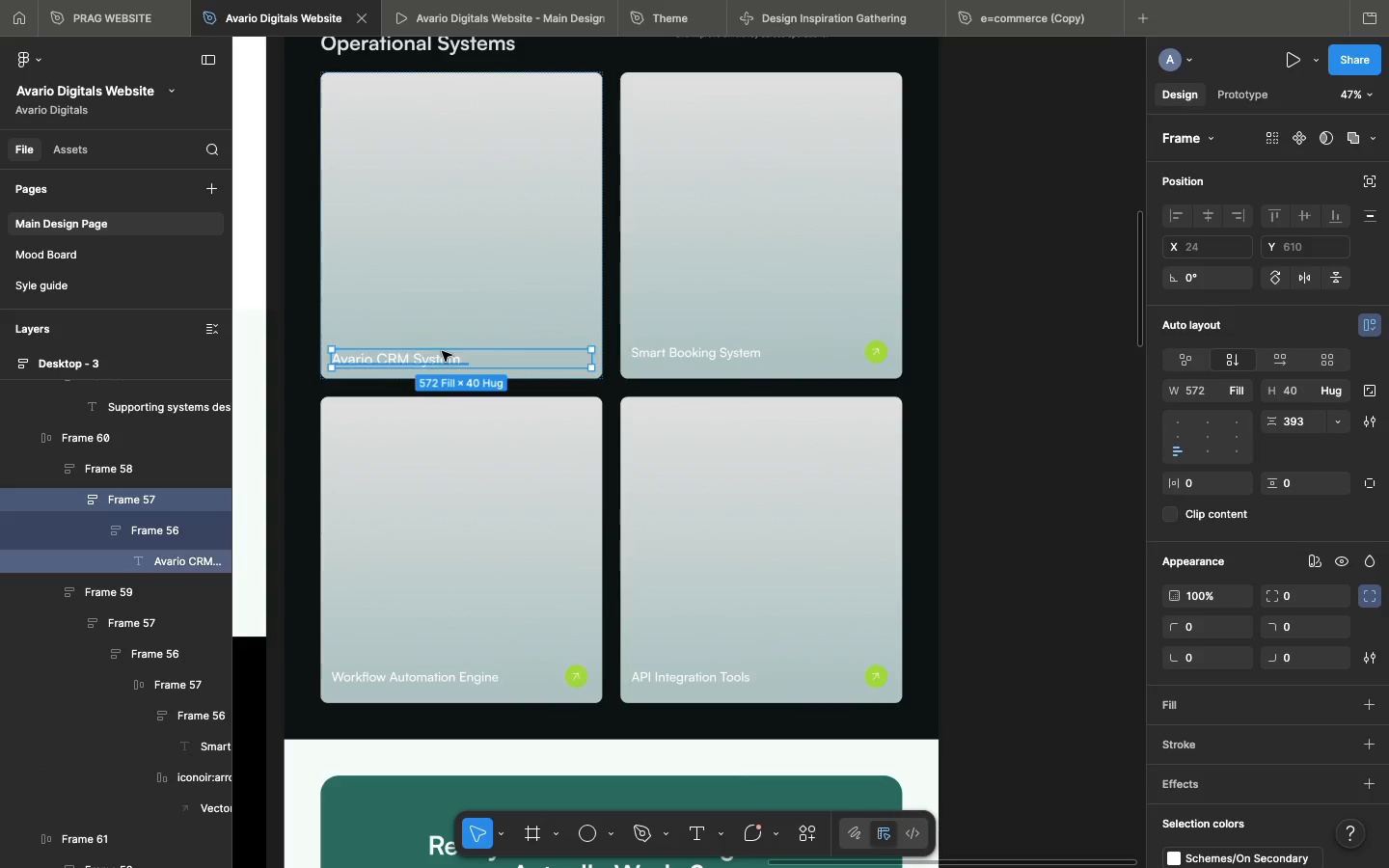 
key(Meta+V)
 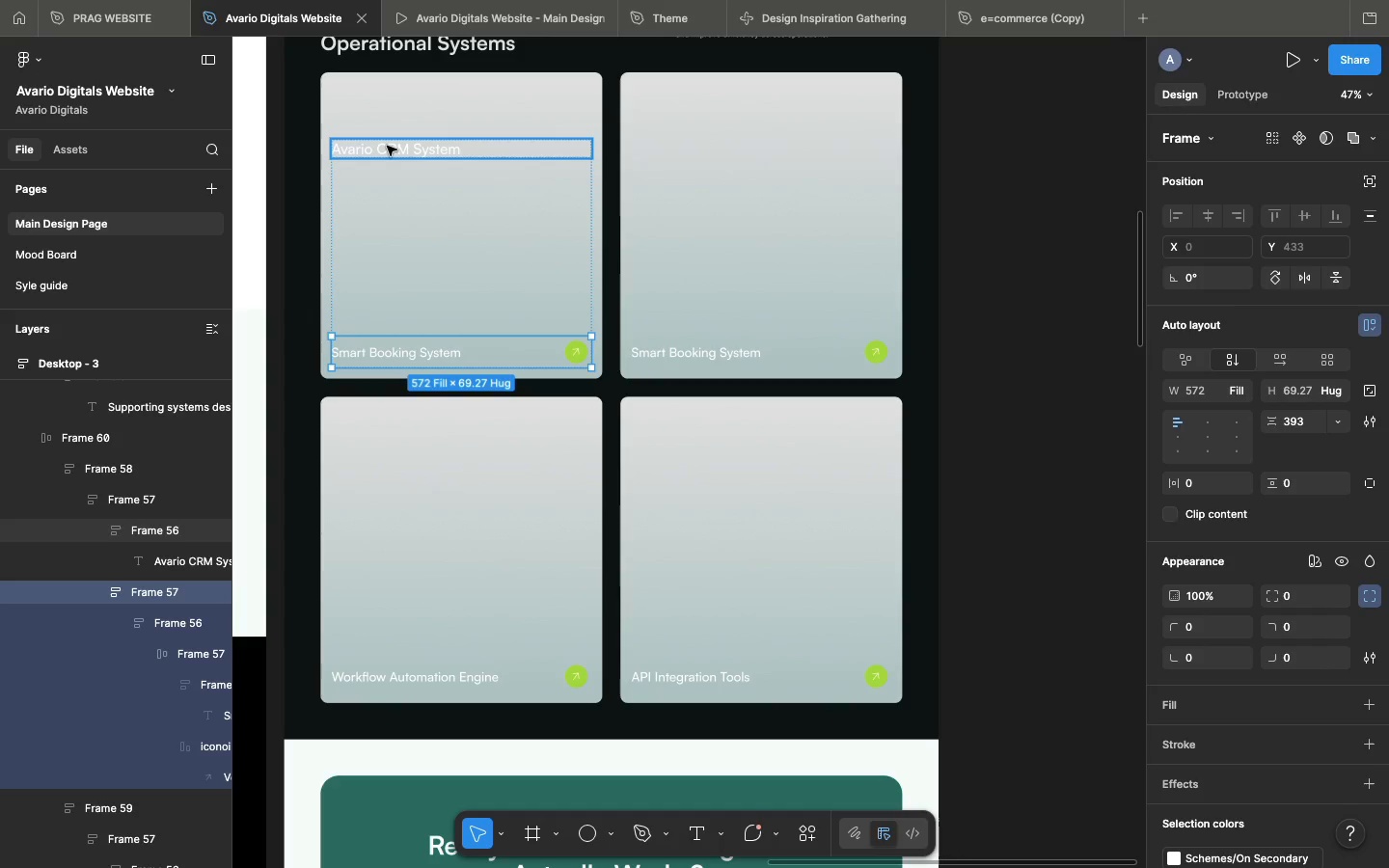 
double_click([387, 146])
 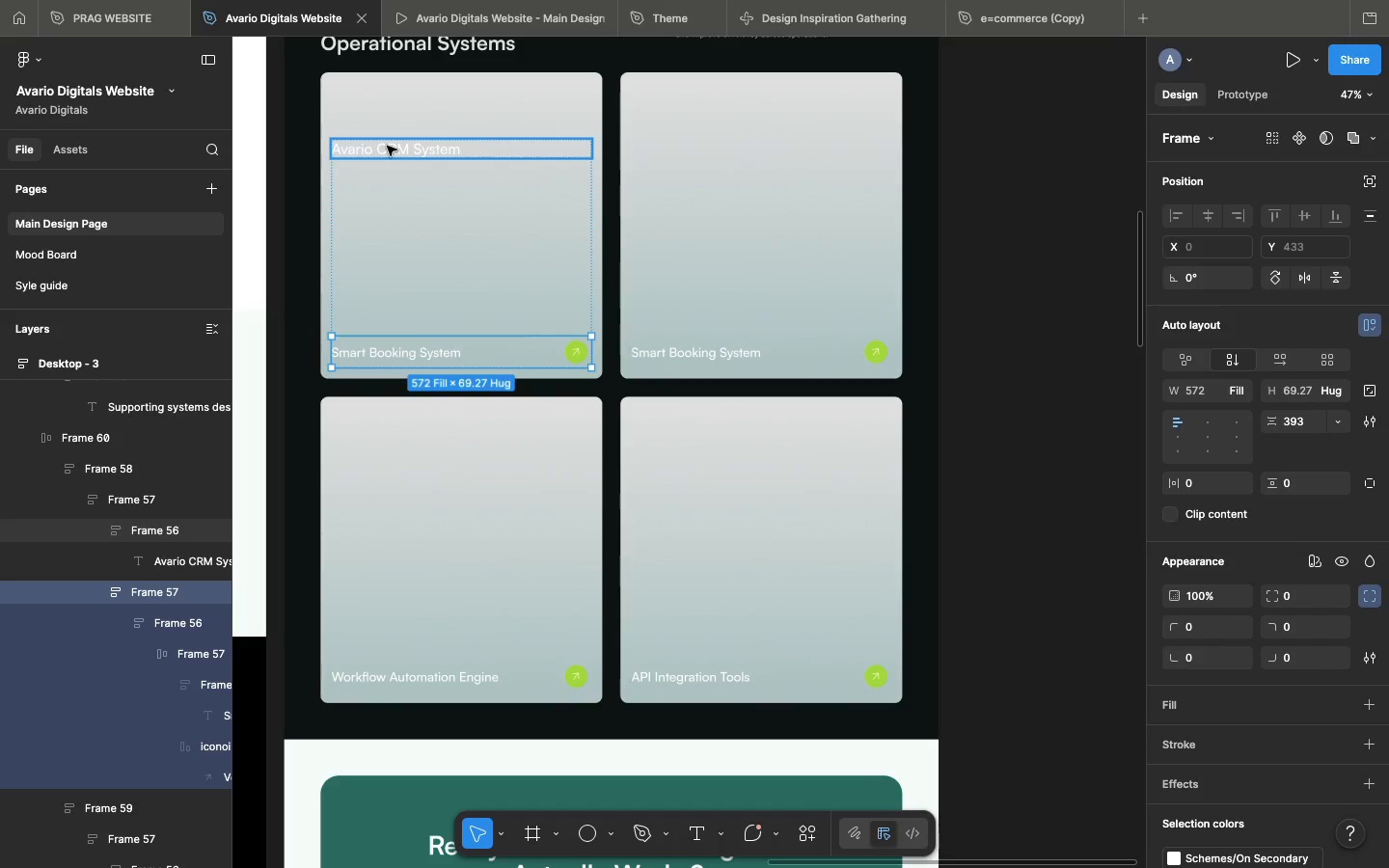 
triple_click([387, 146])
 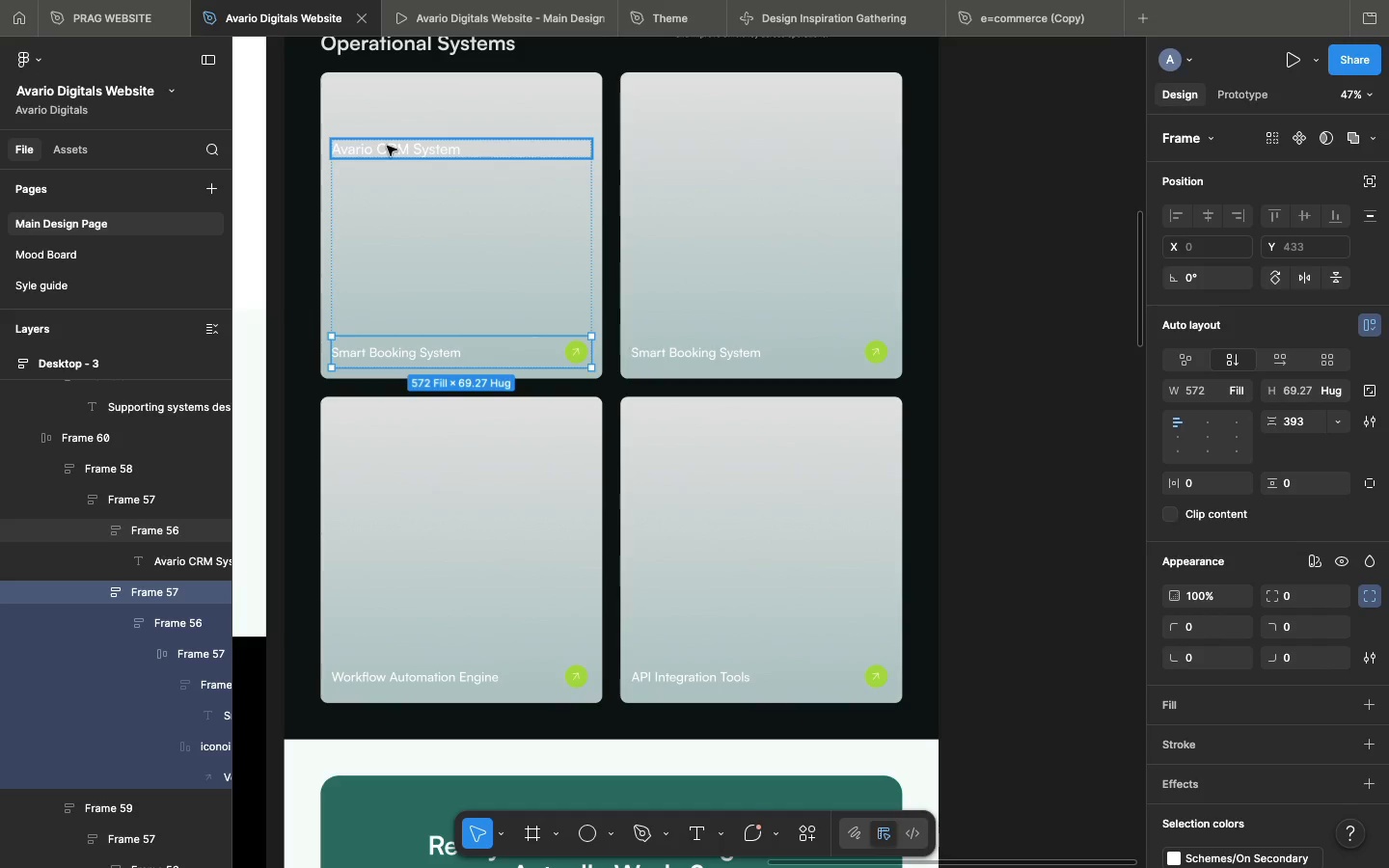 
triple_click([387, 146])
 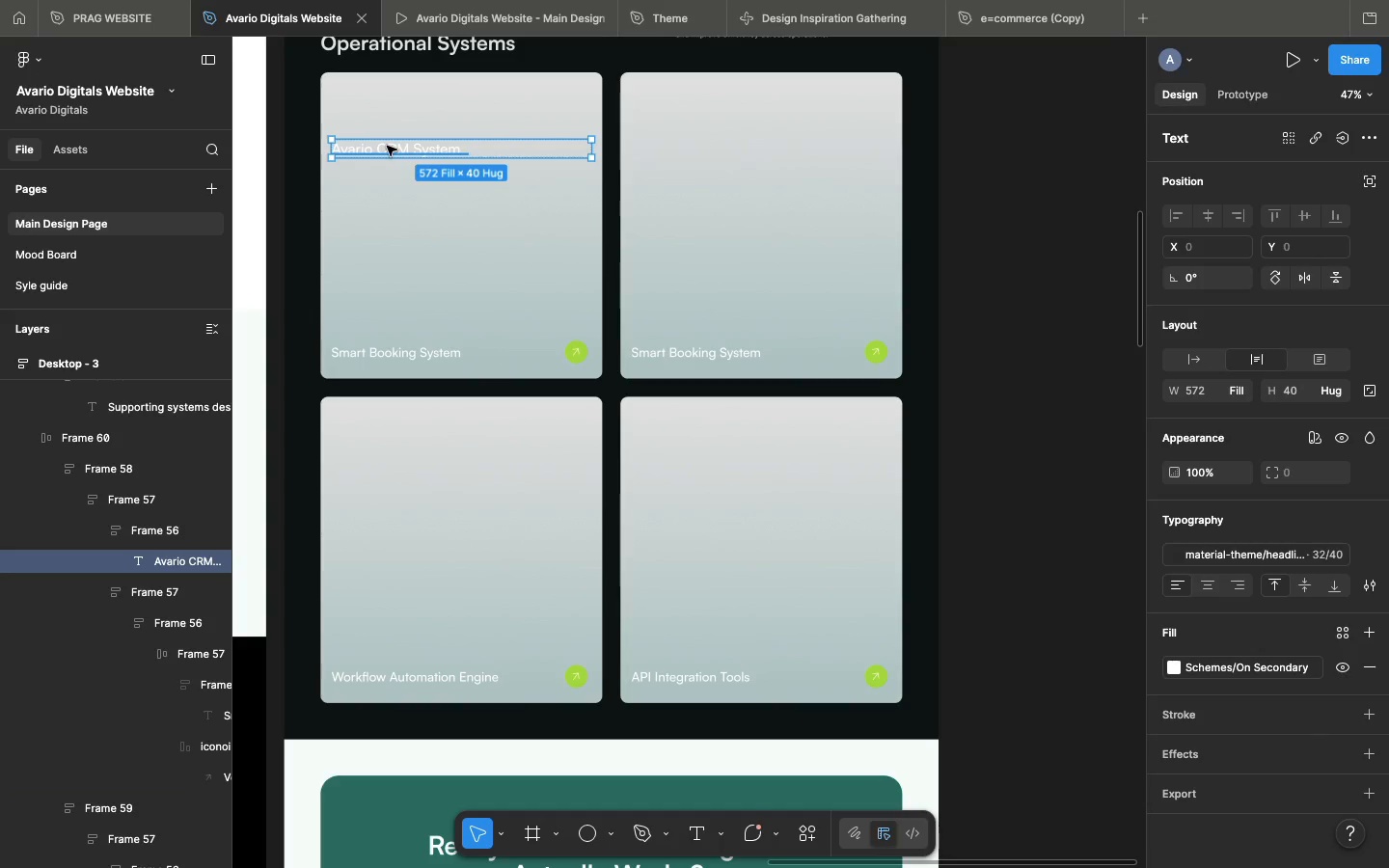 
double_click([387, 146])
 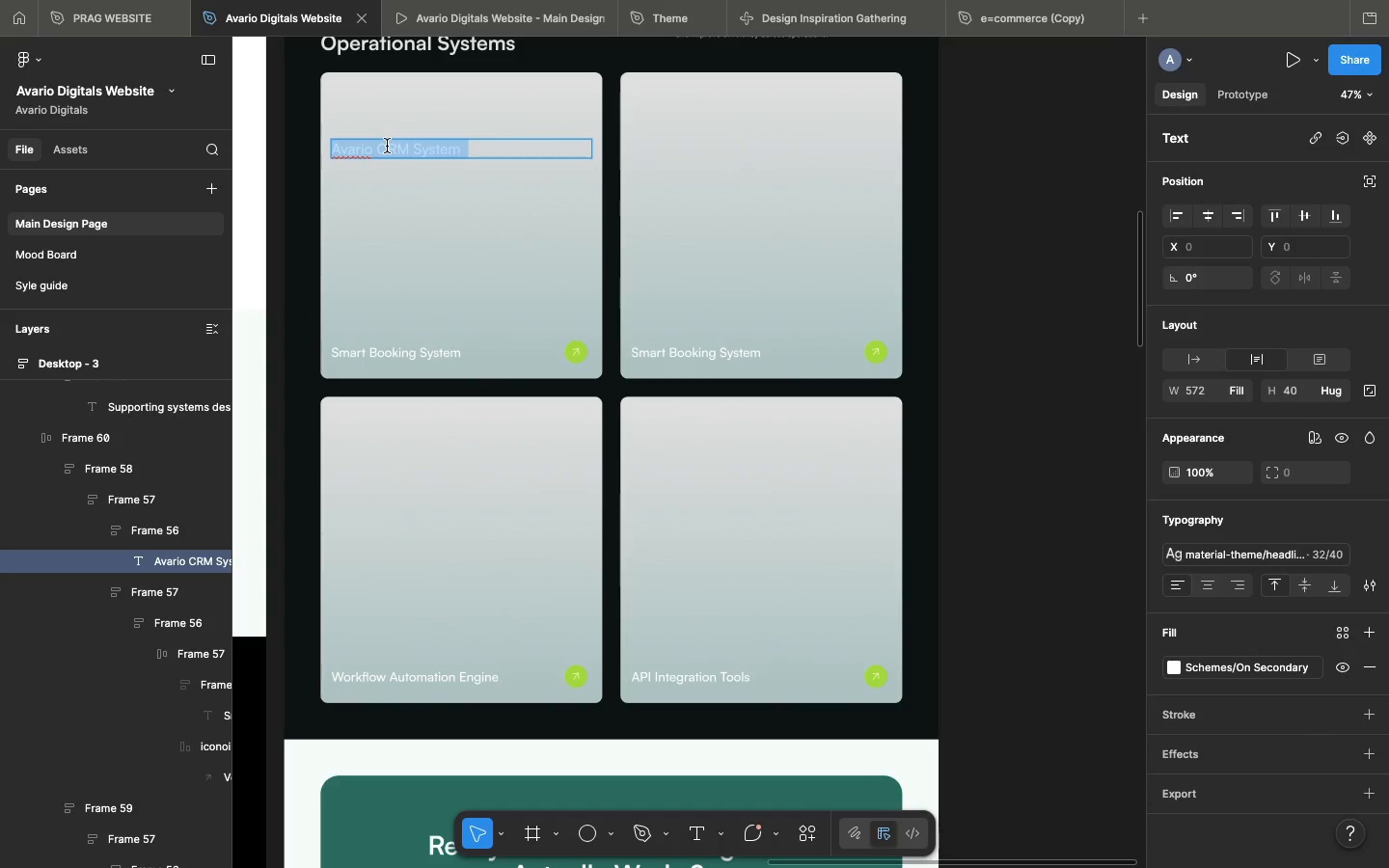 
triple_click([387, 146])
 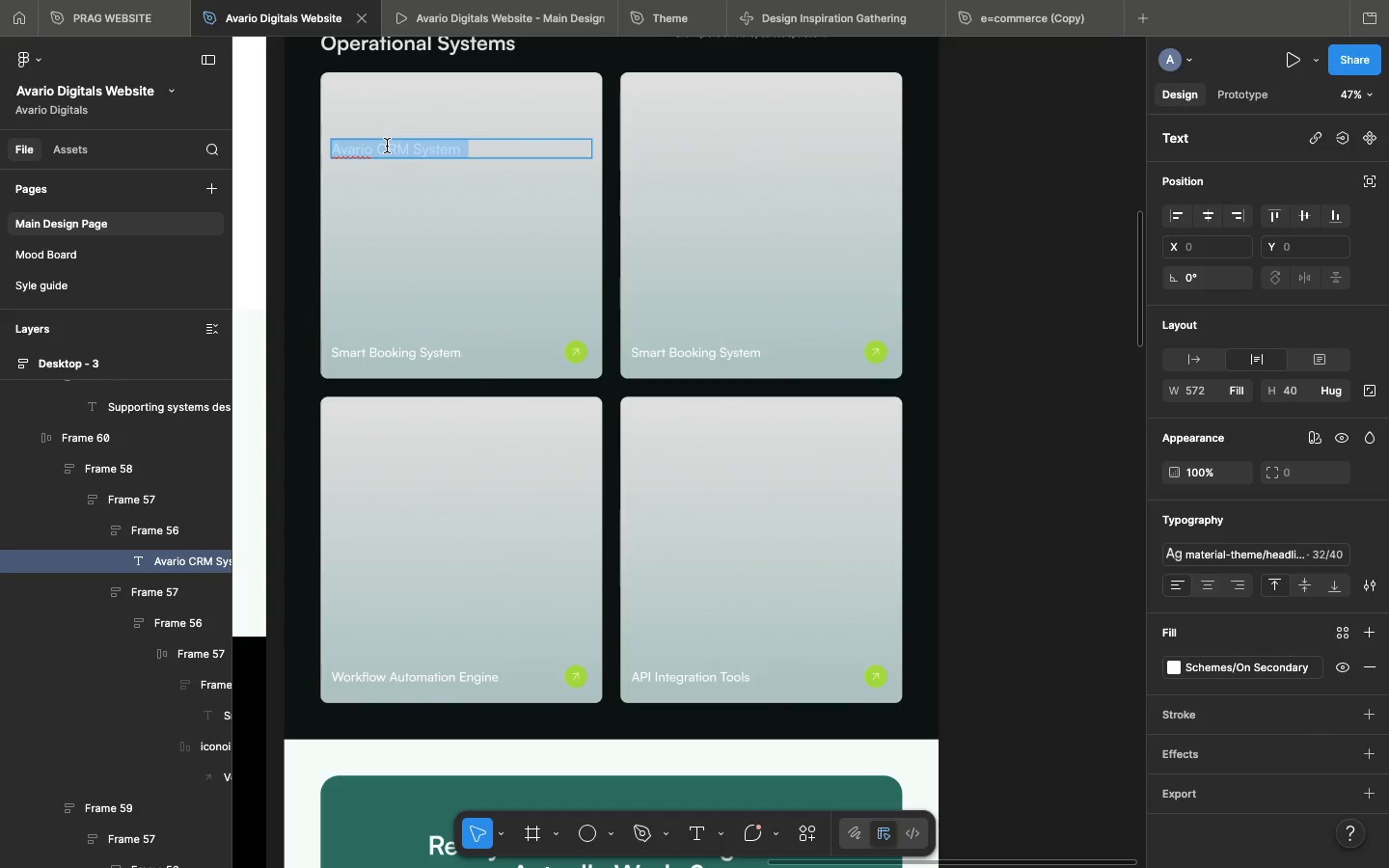 
key(Meta+CommandLeft)
 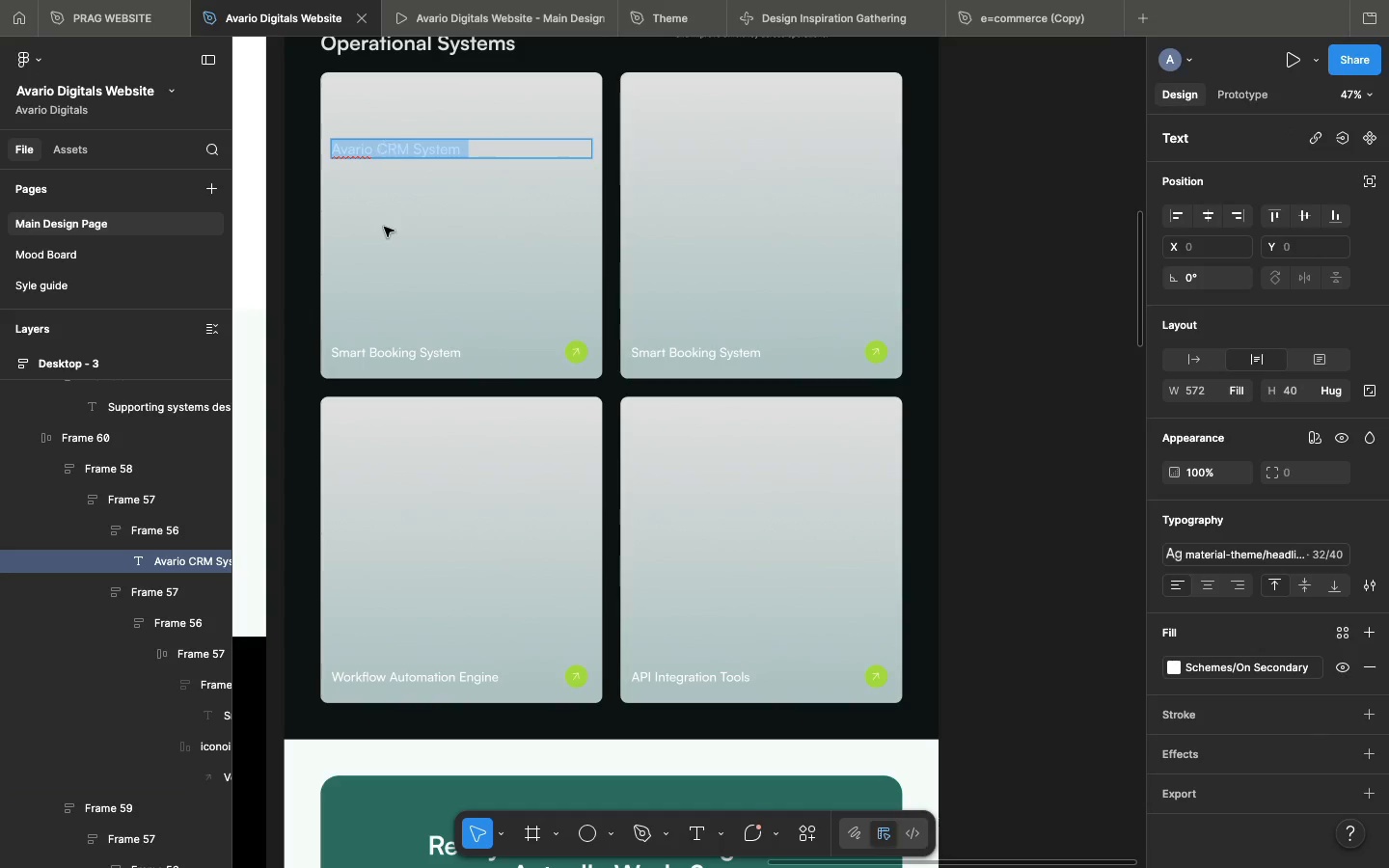 
key(Meta+C)
 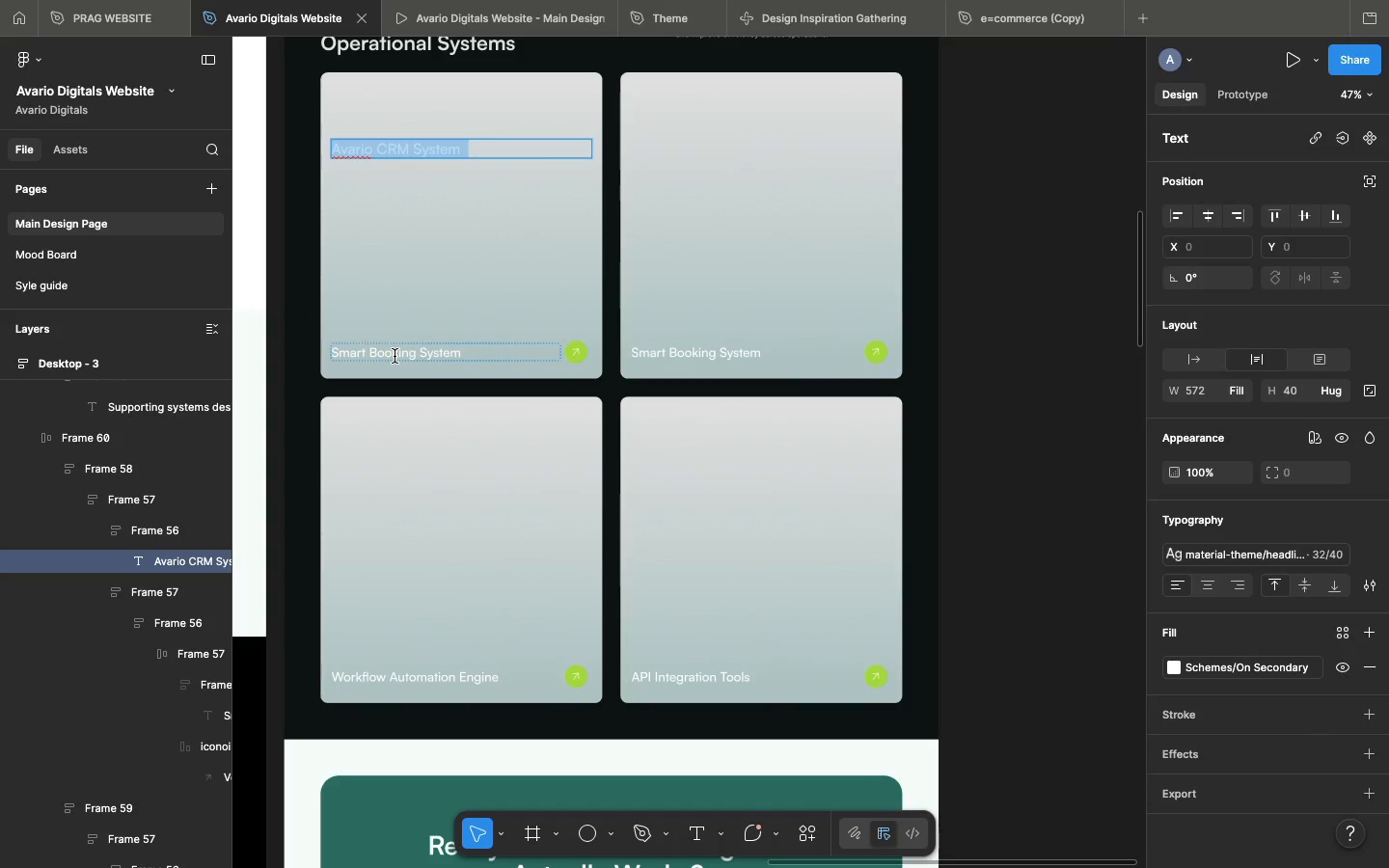 
double_click([395, 356])
 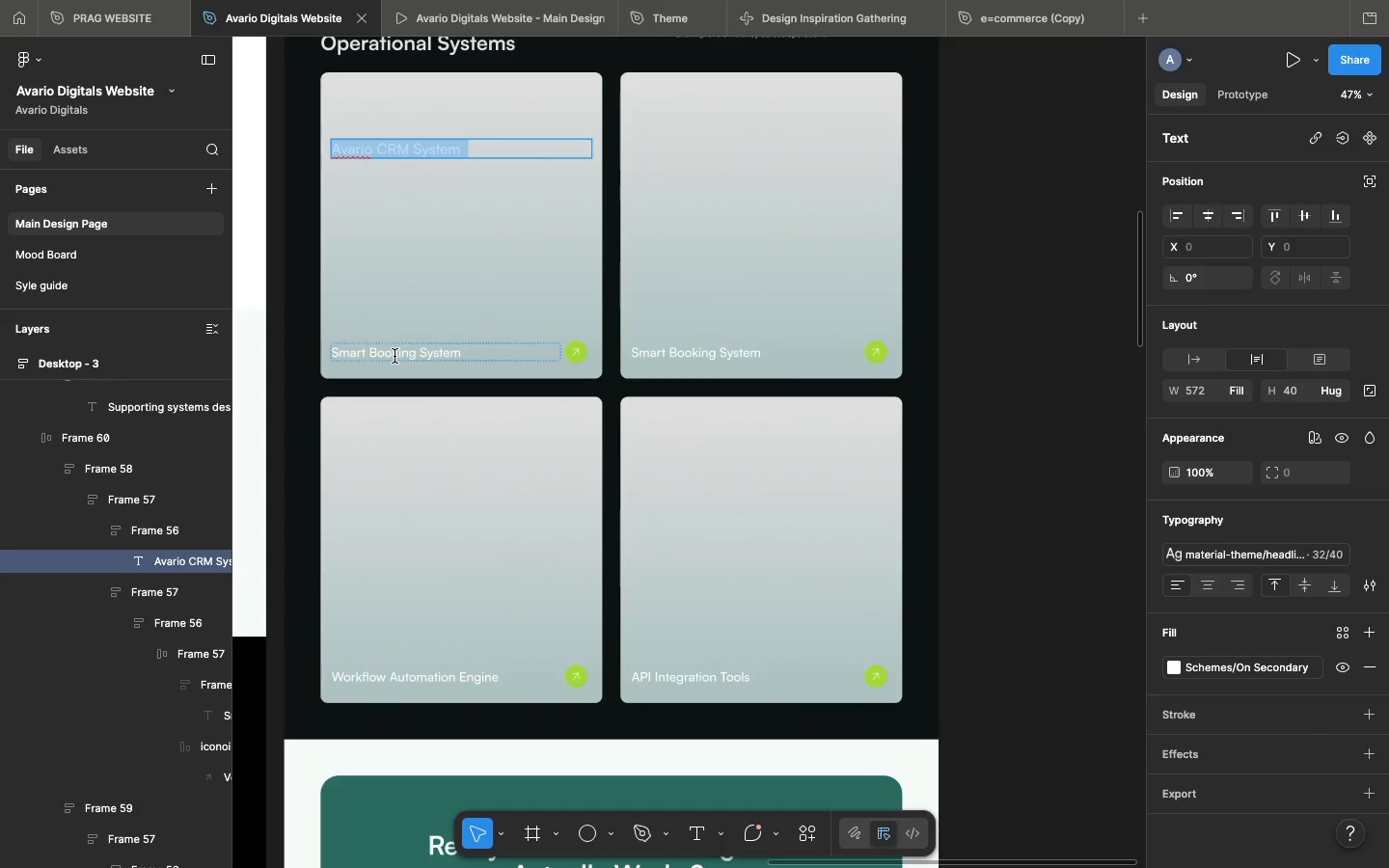 
triple_click([395, 356])
 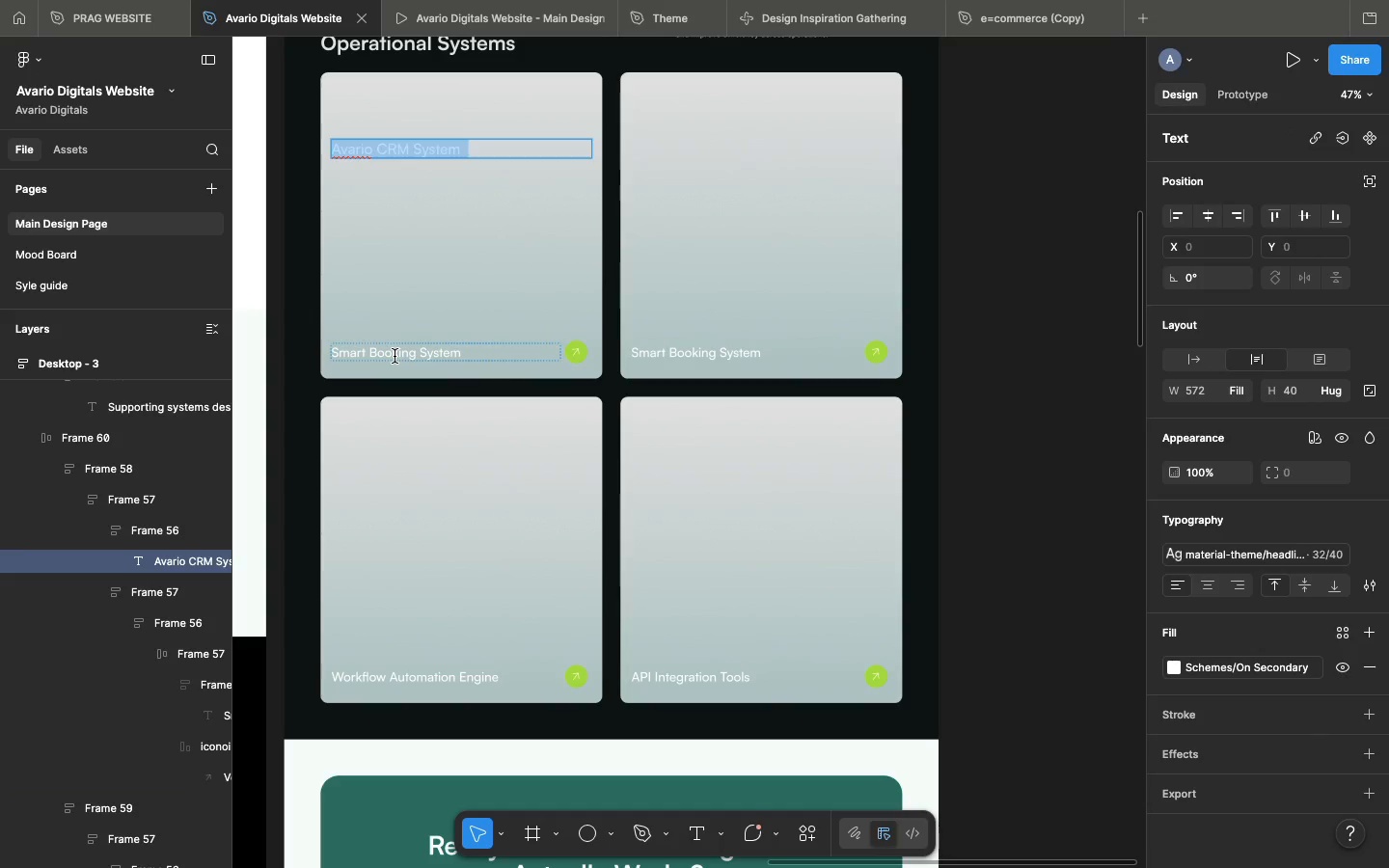 
triple_click([395, 356])
 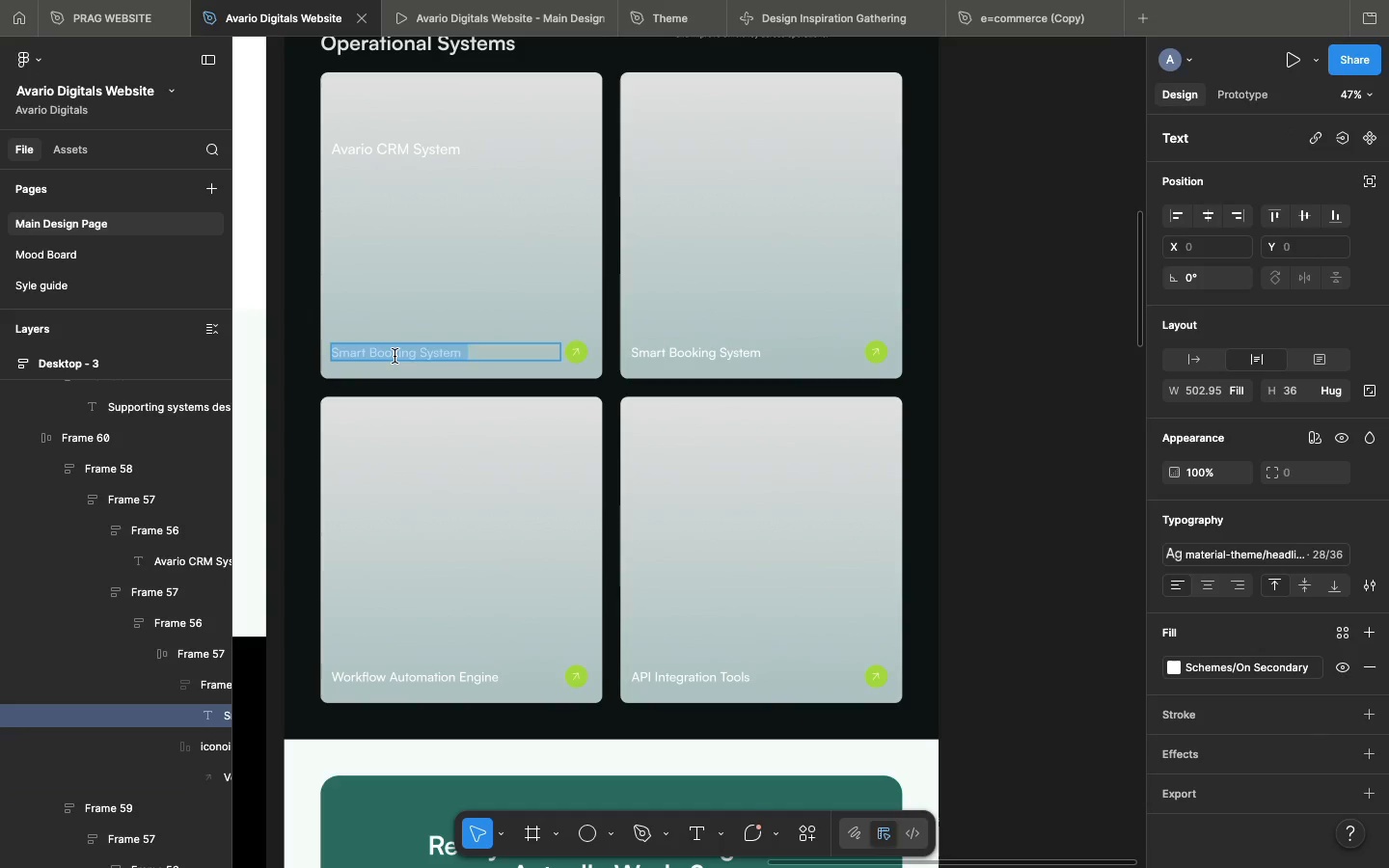 
double_click([395, 356])
 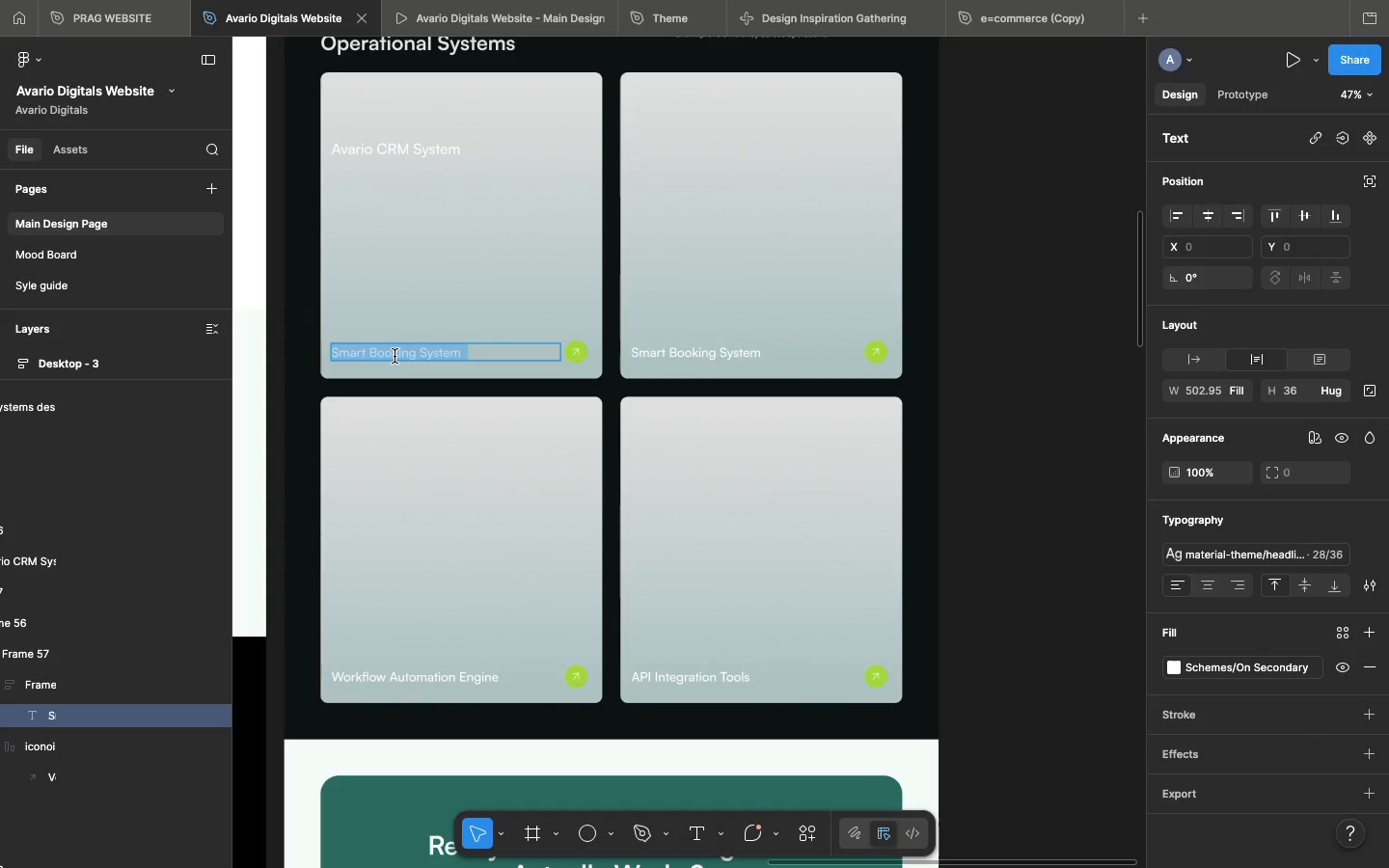 
triple_click([395, 356])
 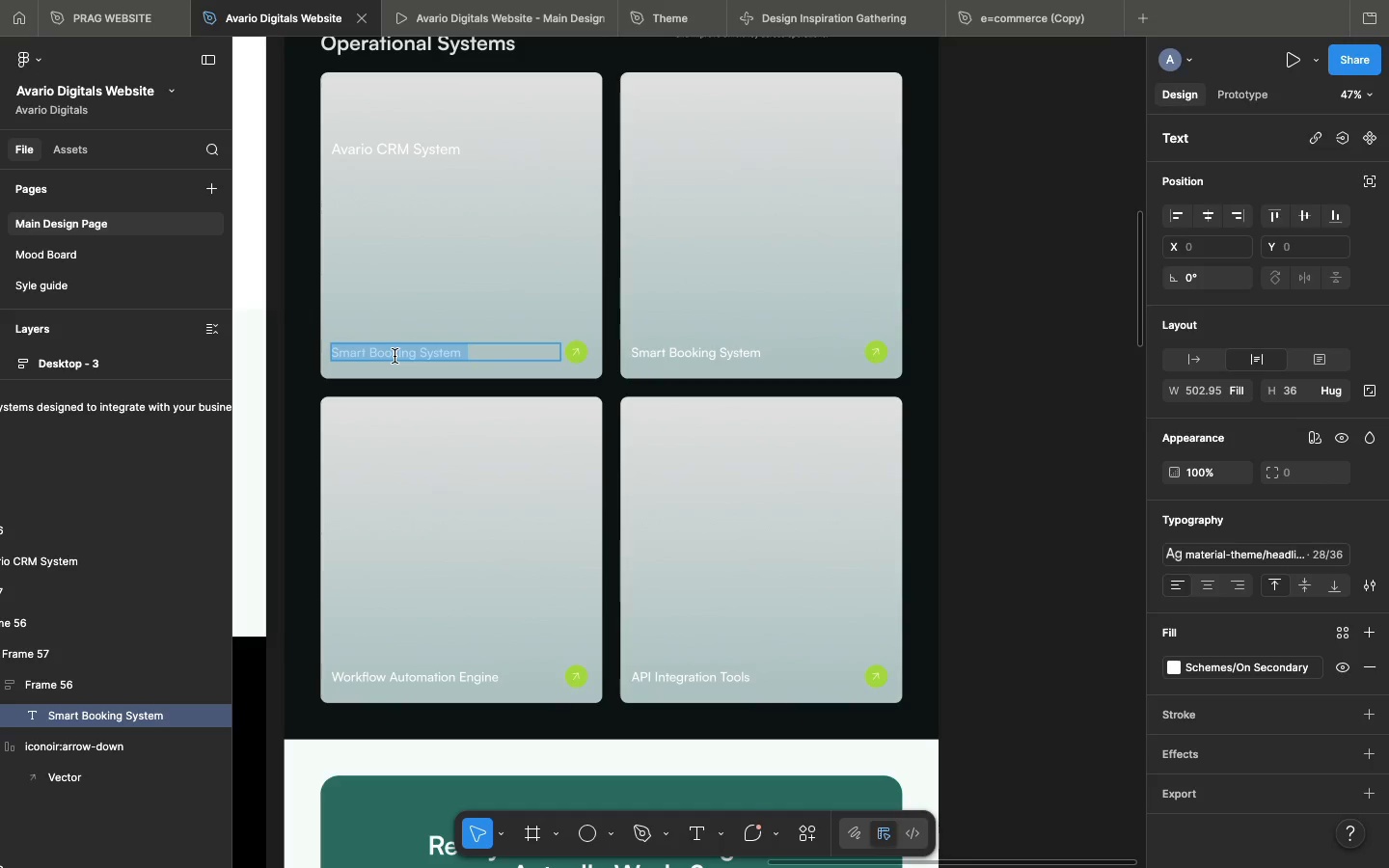 
key(Meta+V)
 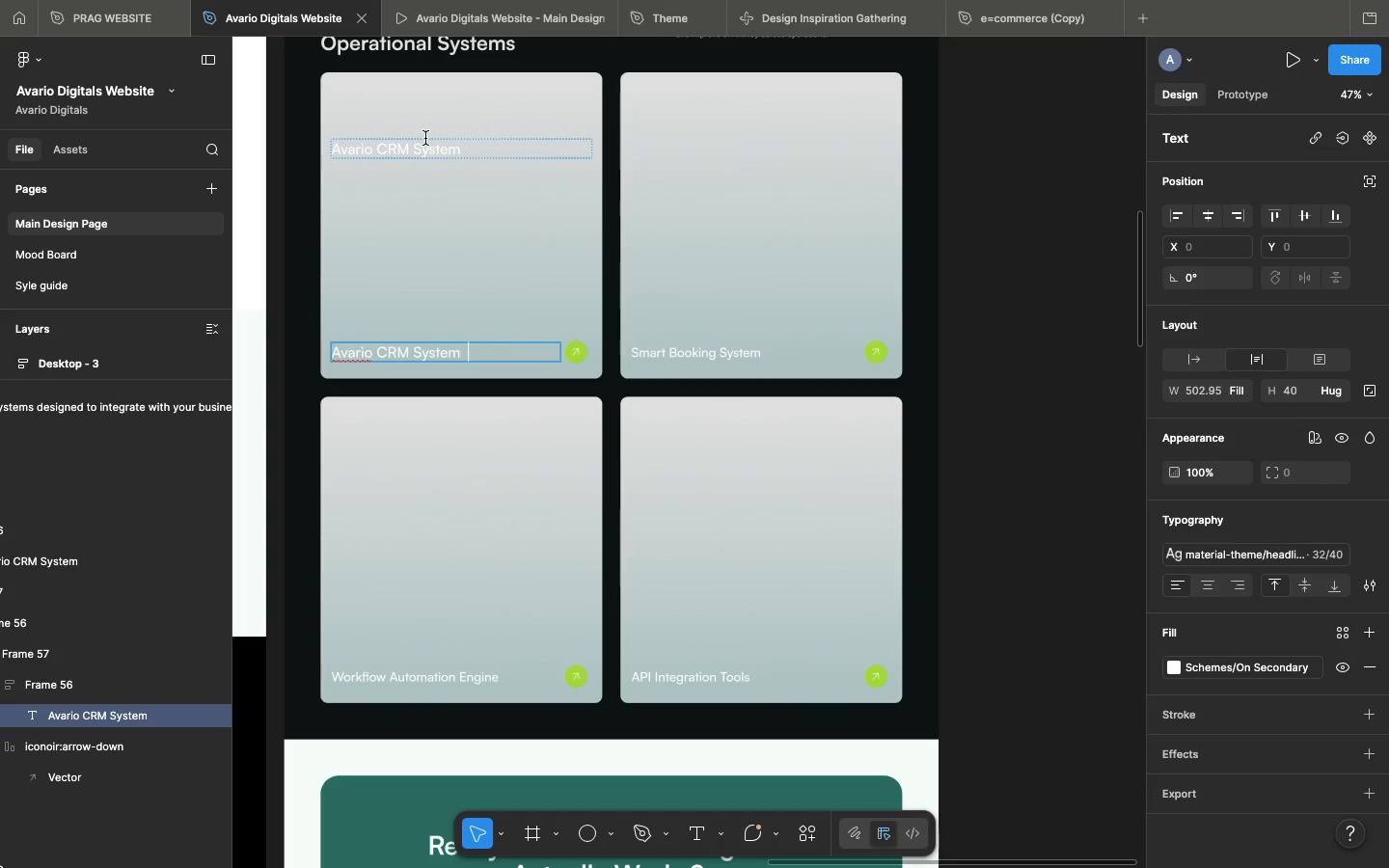 
left_click([425, 138])
 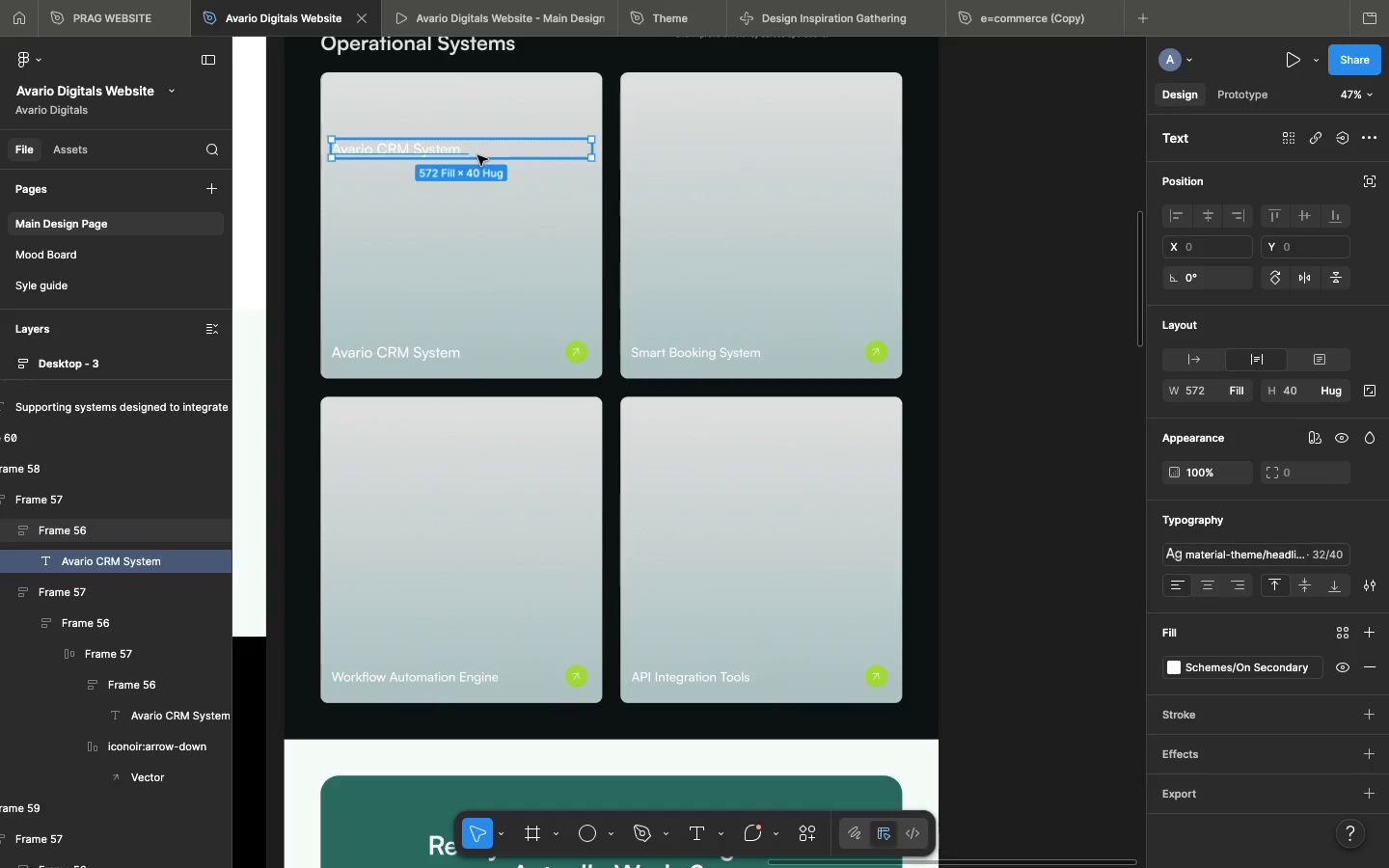 
left_click([477, 155])
 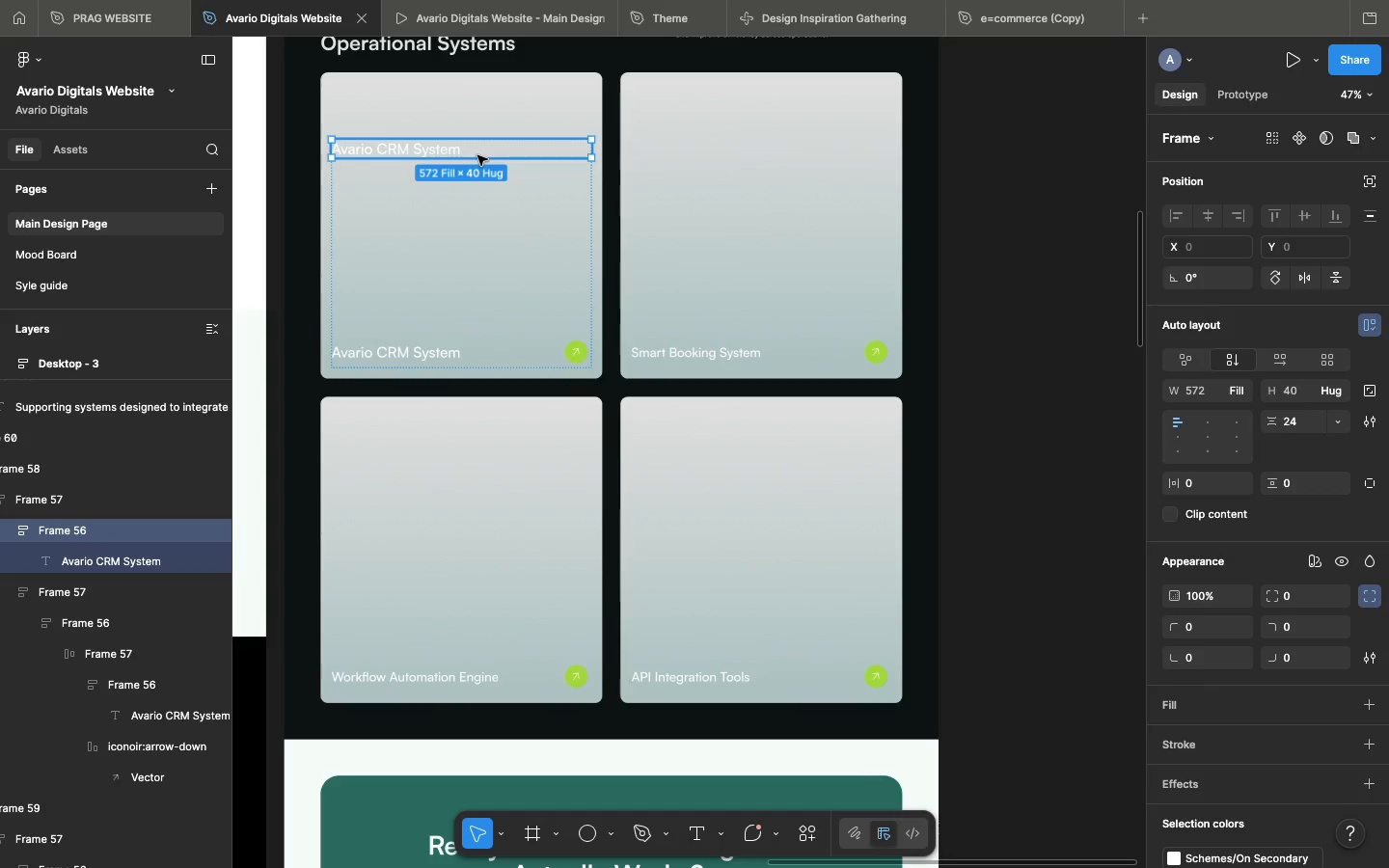 
key(Backspace)
 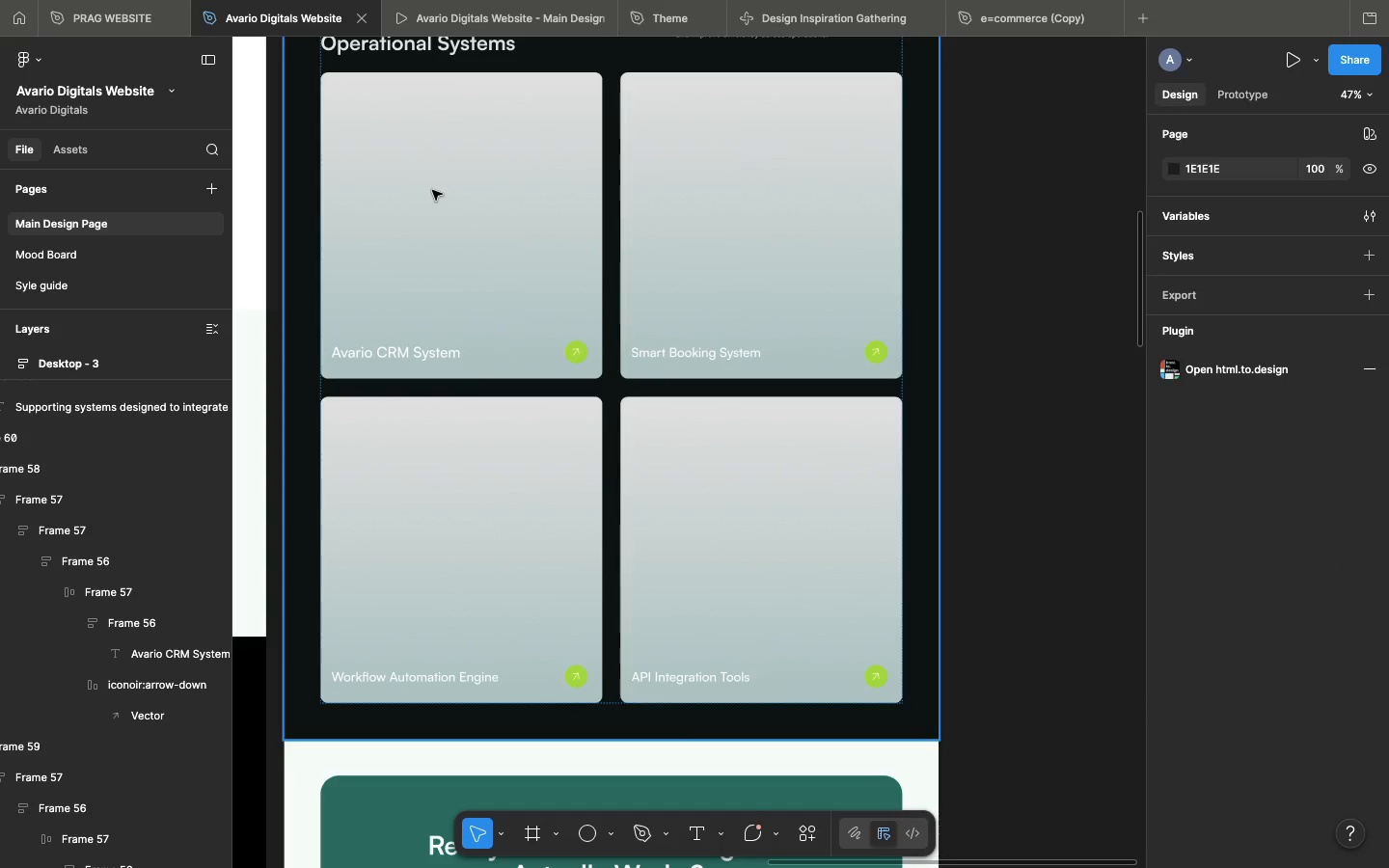 
double_click([432, 190])
 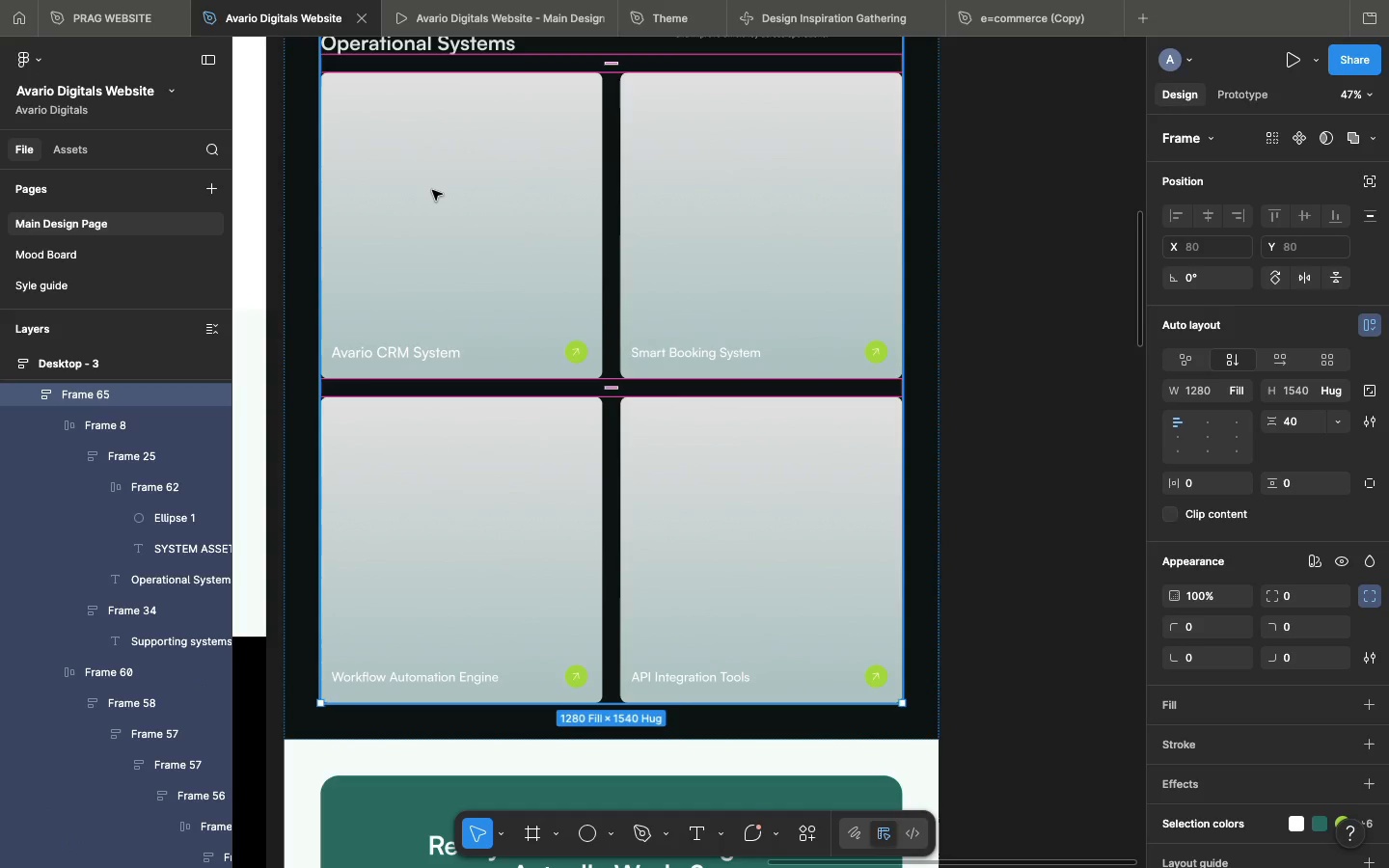 
triple_click([432, 190])
 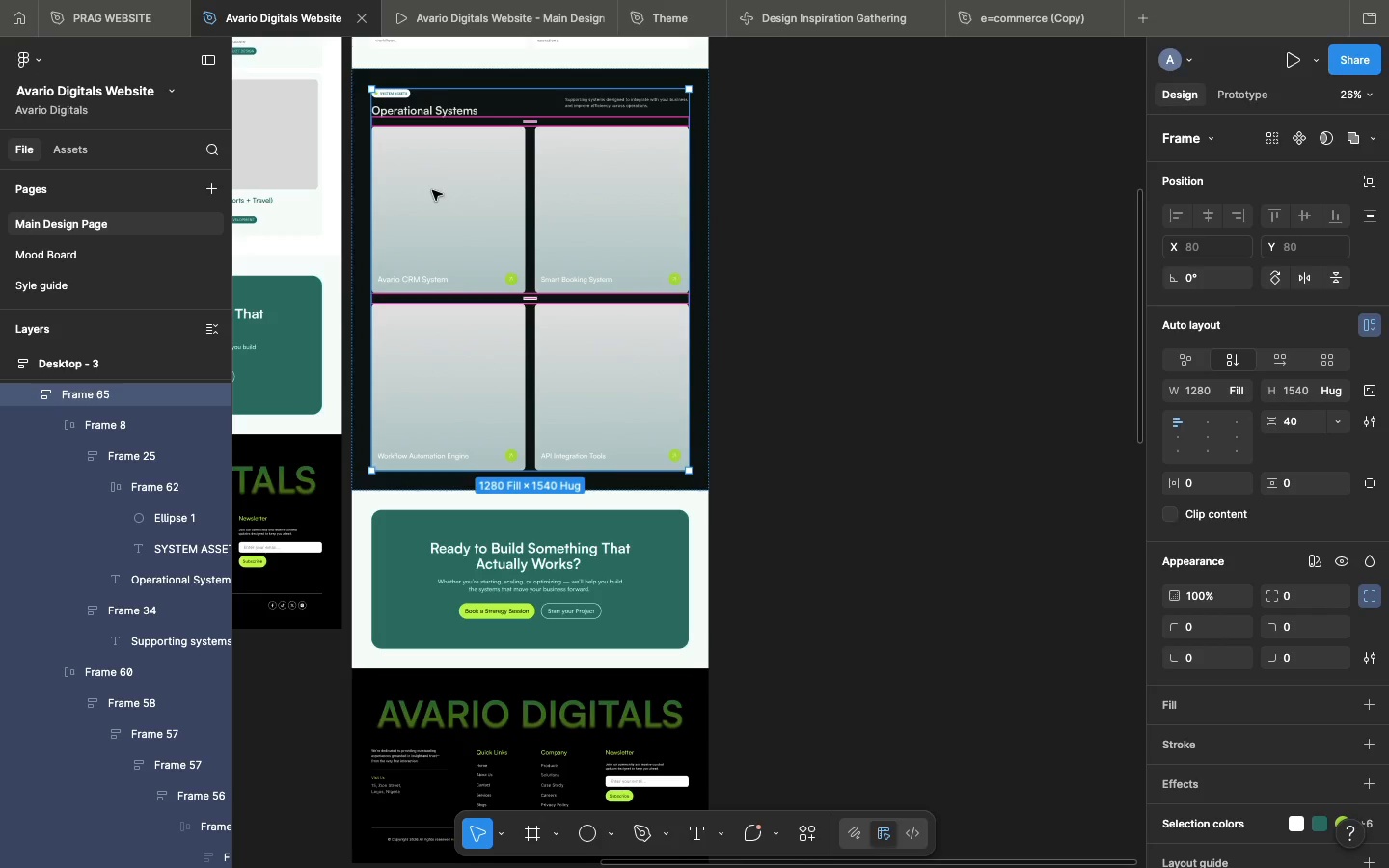 
wait(6.43)
 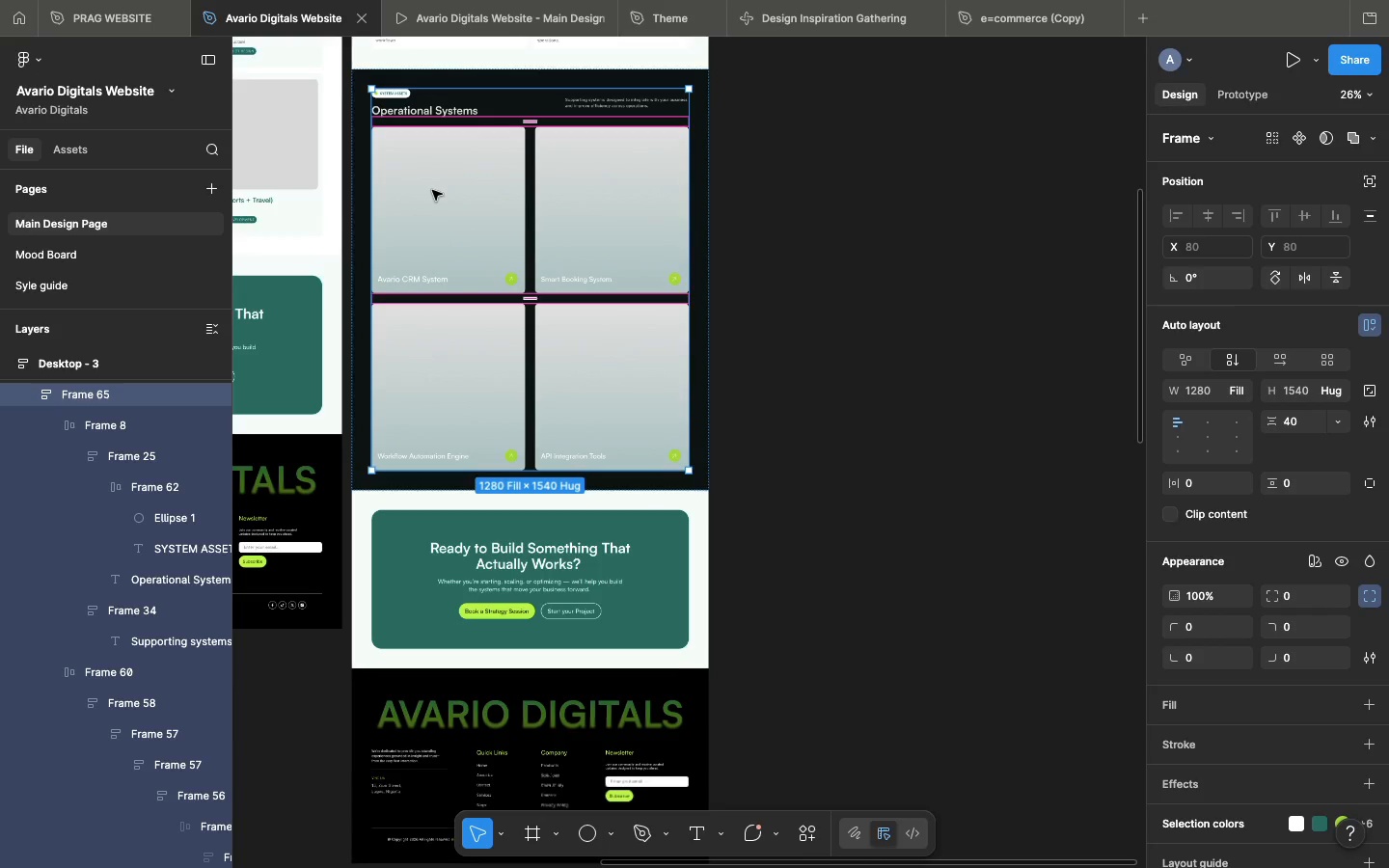 
scroll: coordinate [398, 234], scroll_direction: up, amount: 46.0
 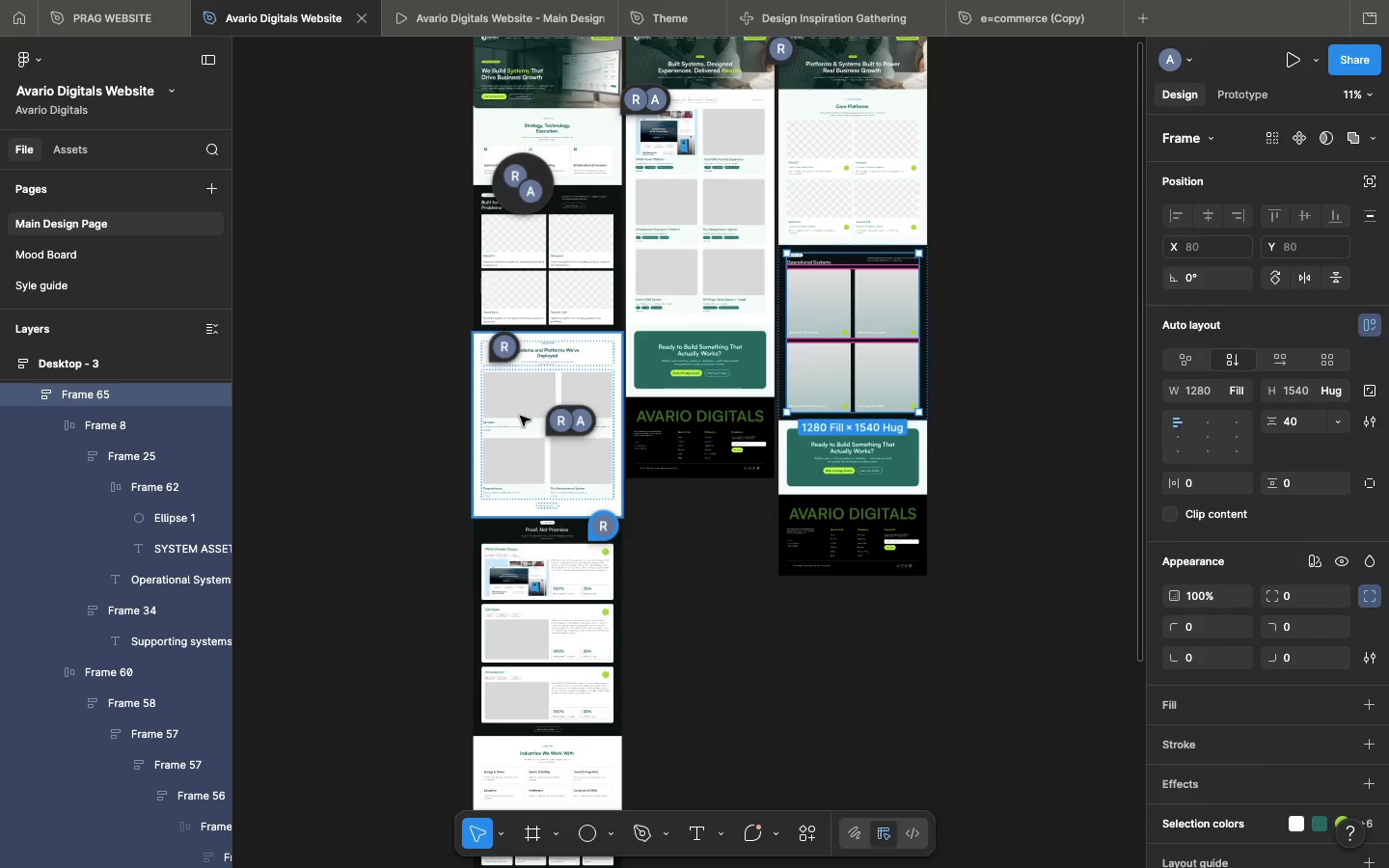 
mouse_move([494, 421])